 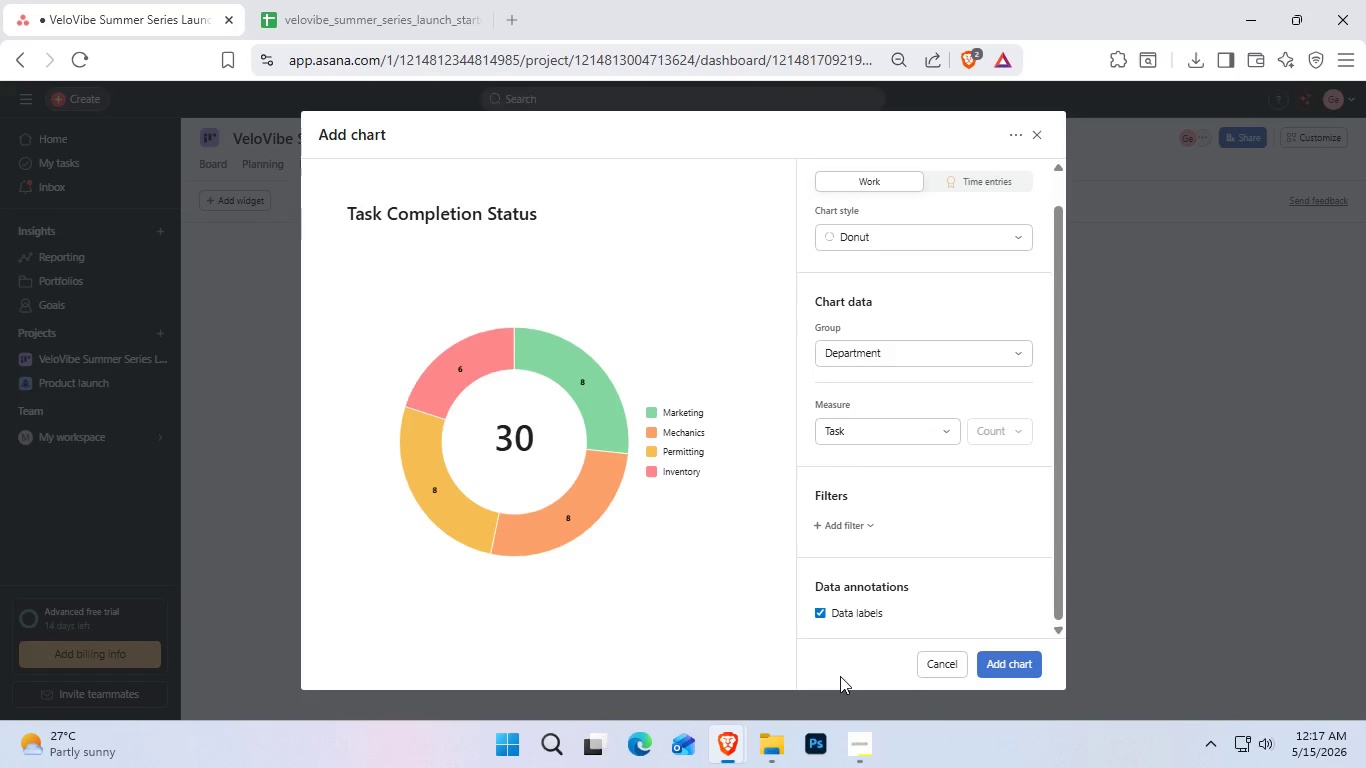 
left_click([1000, 355])
 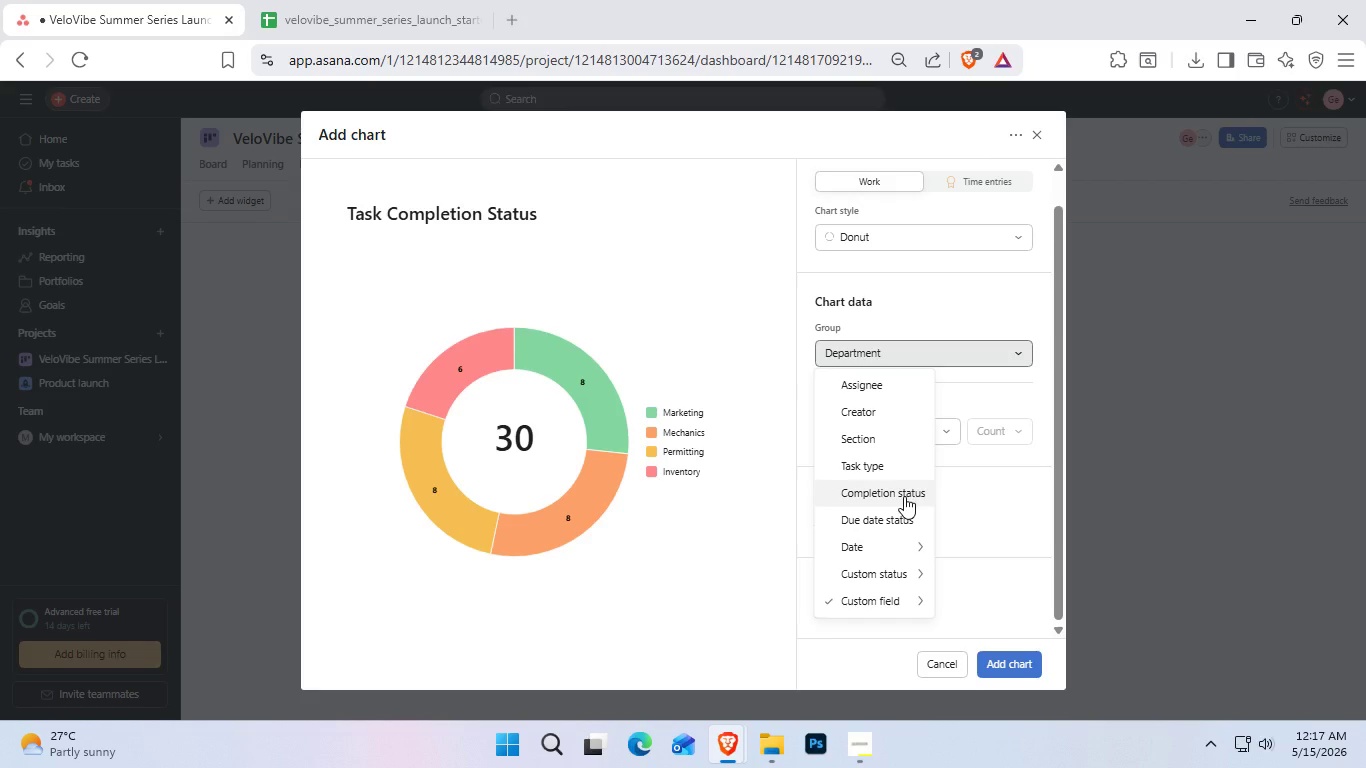 
mouse_move([899, 575])
 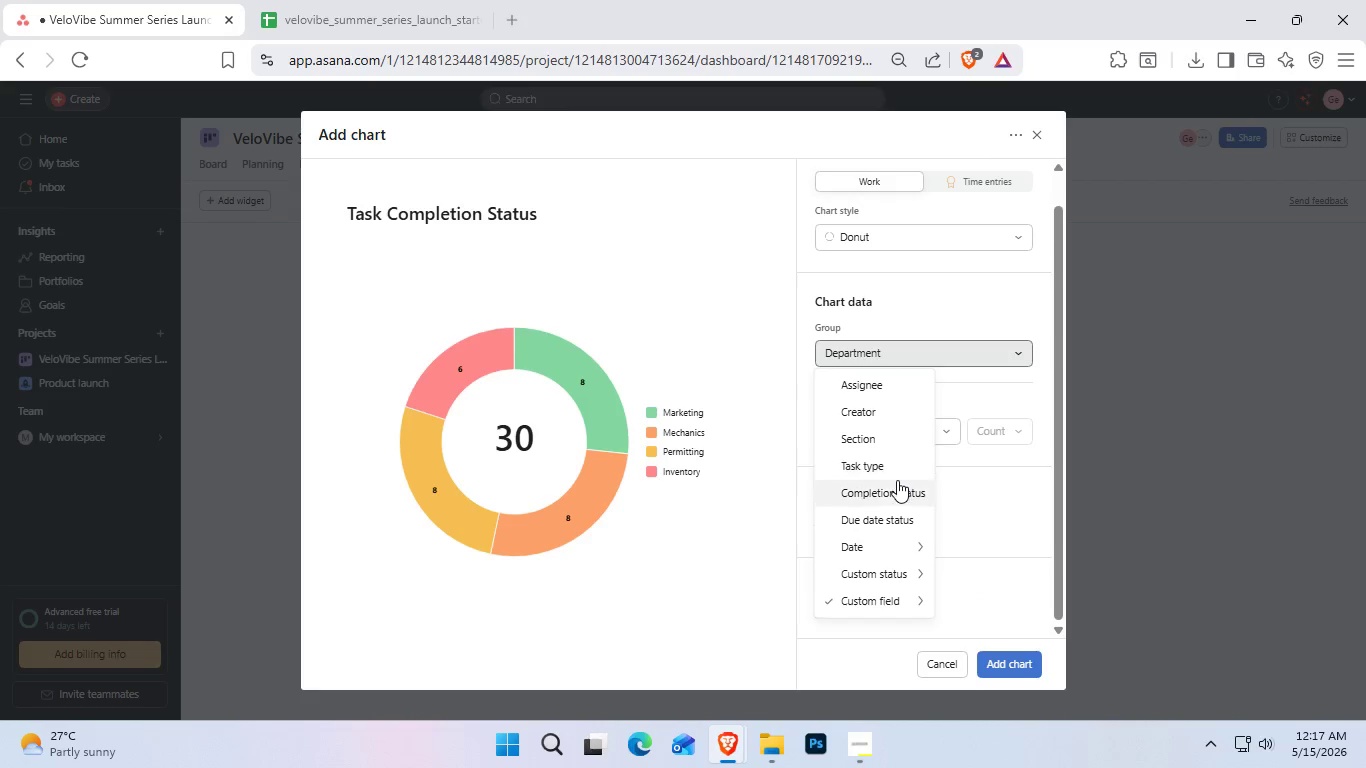 
left_click([899, 465])
 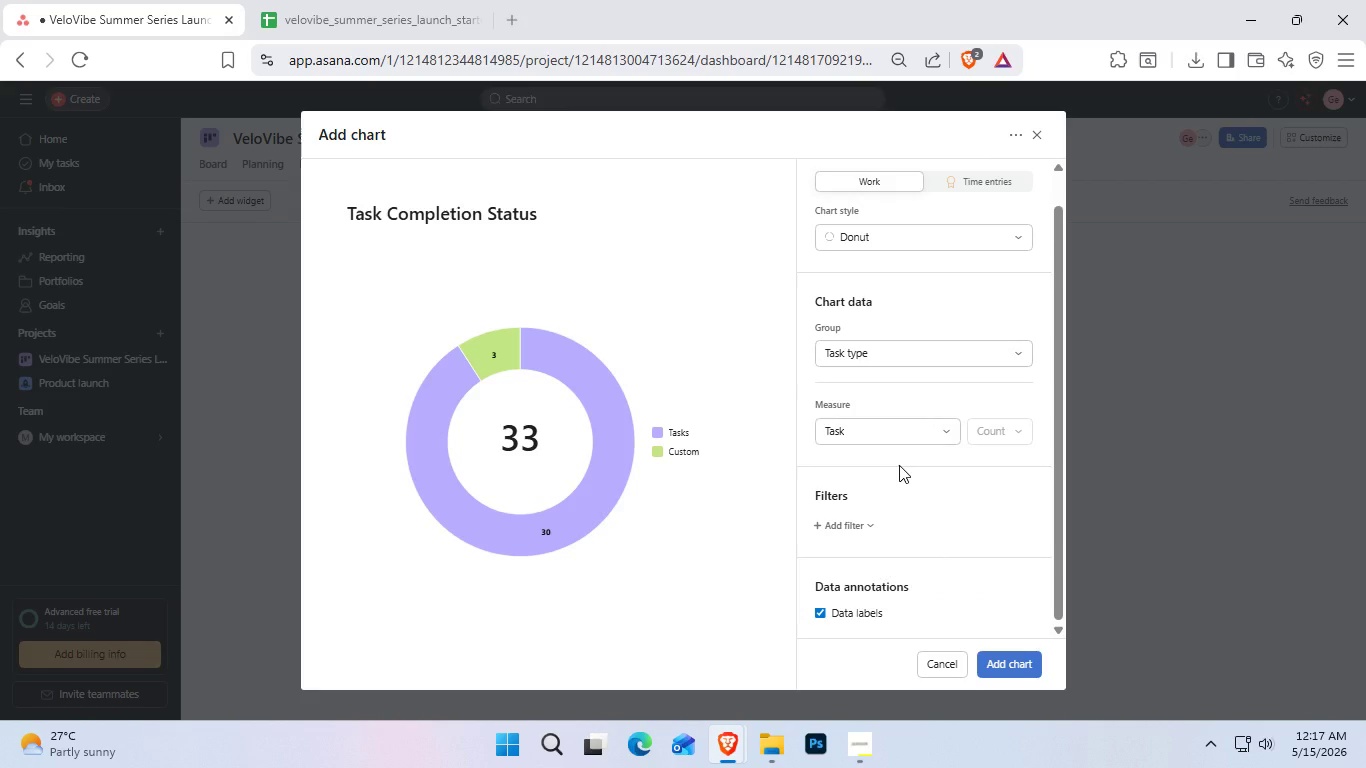 
mouse_move([917, 444])
 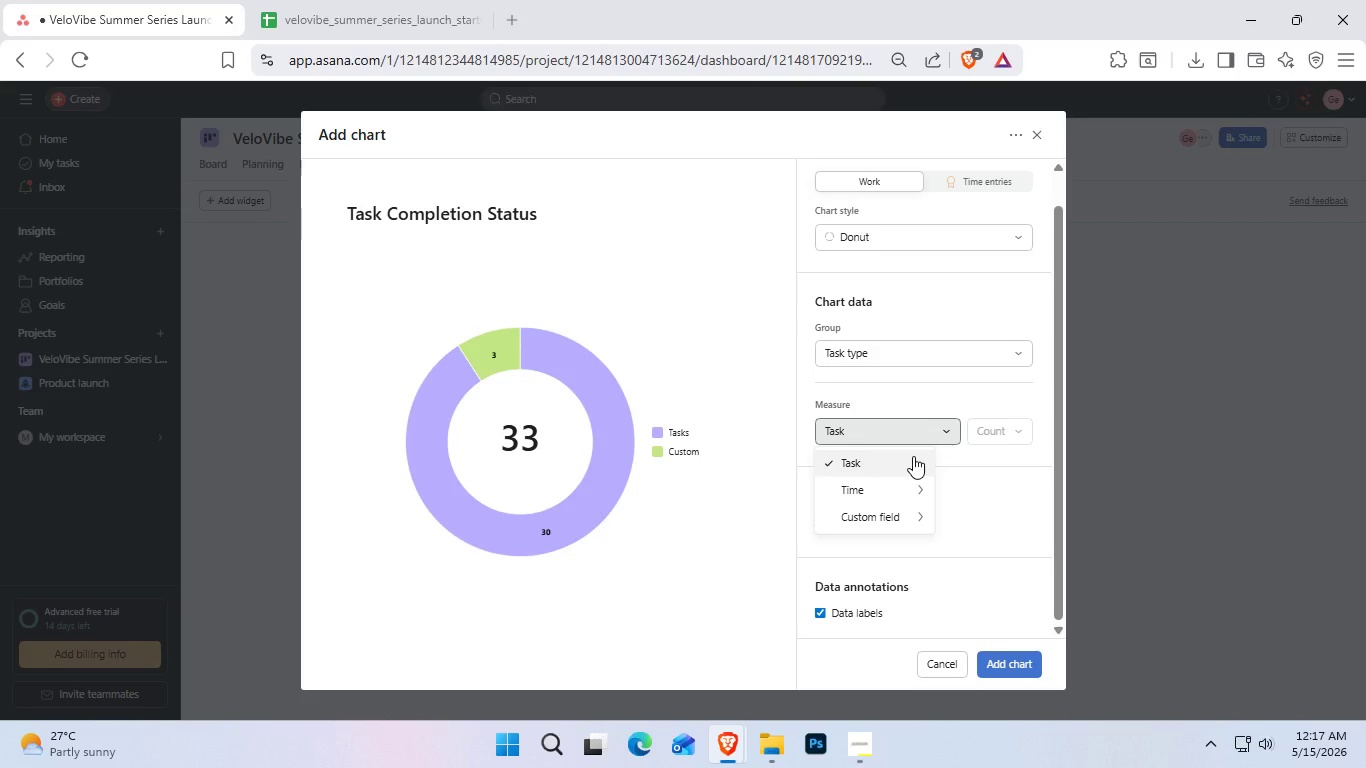 
left_click([913, 456])
 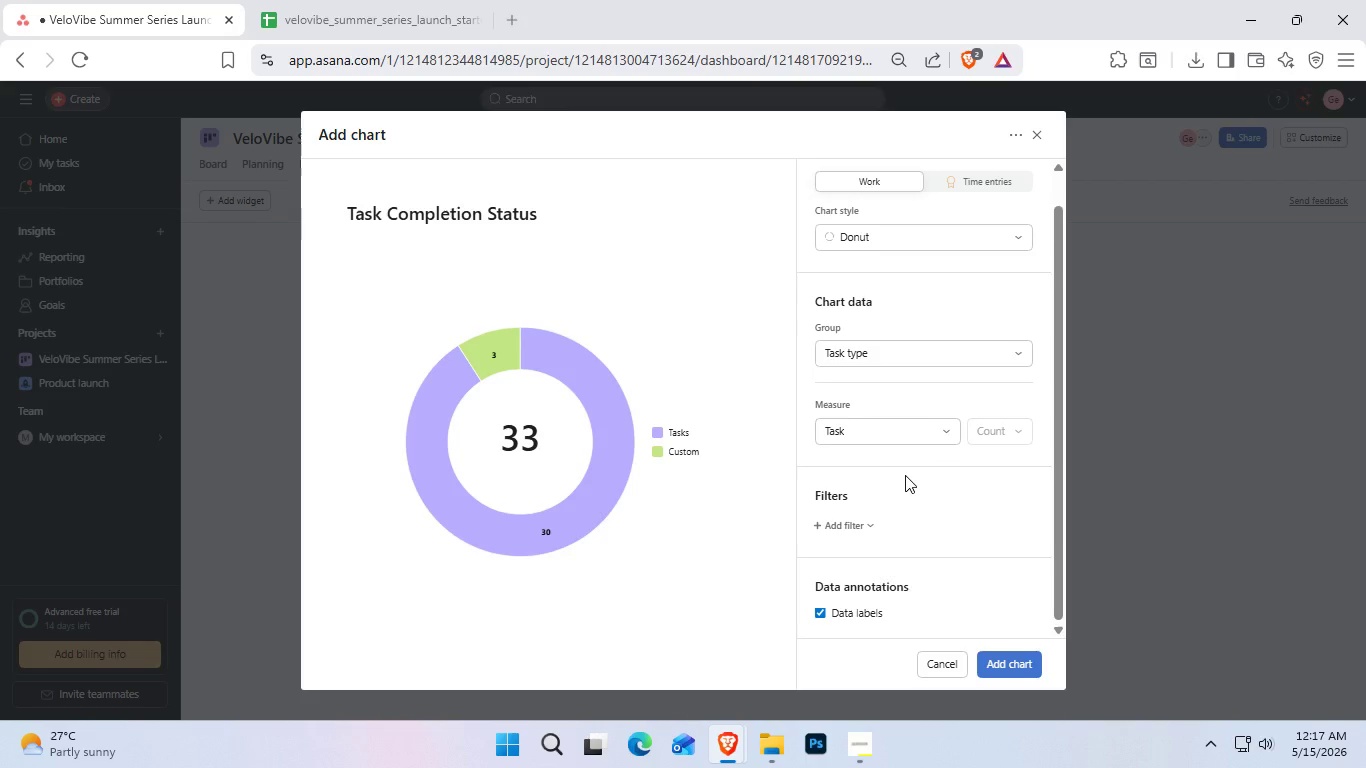 
wait(15.33)
 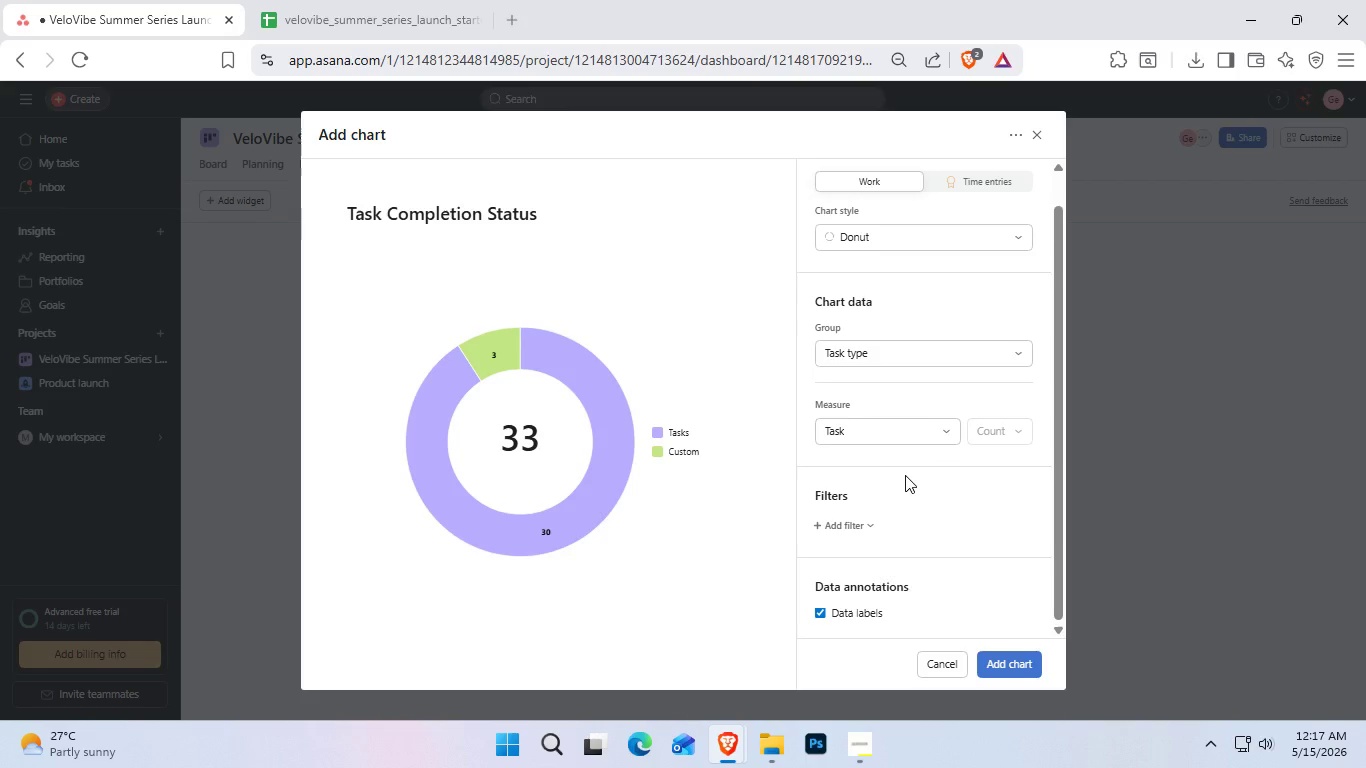 
left_click([940, 366])
 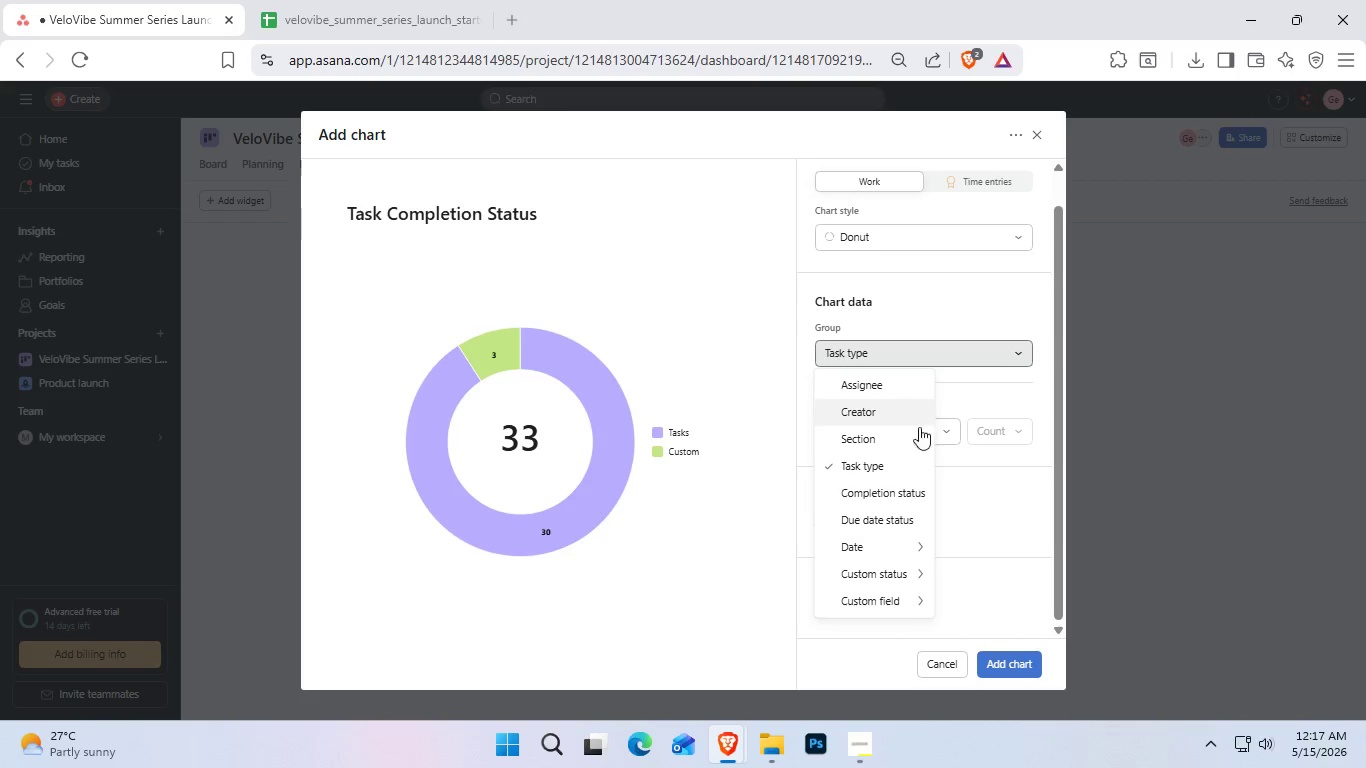 
left_click([898, 499])
 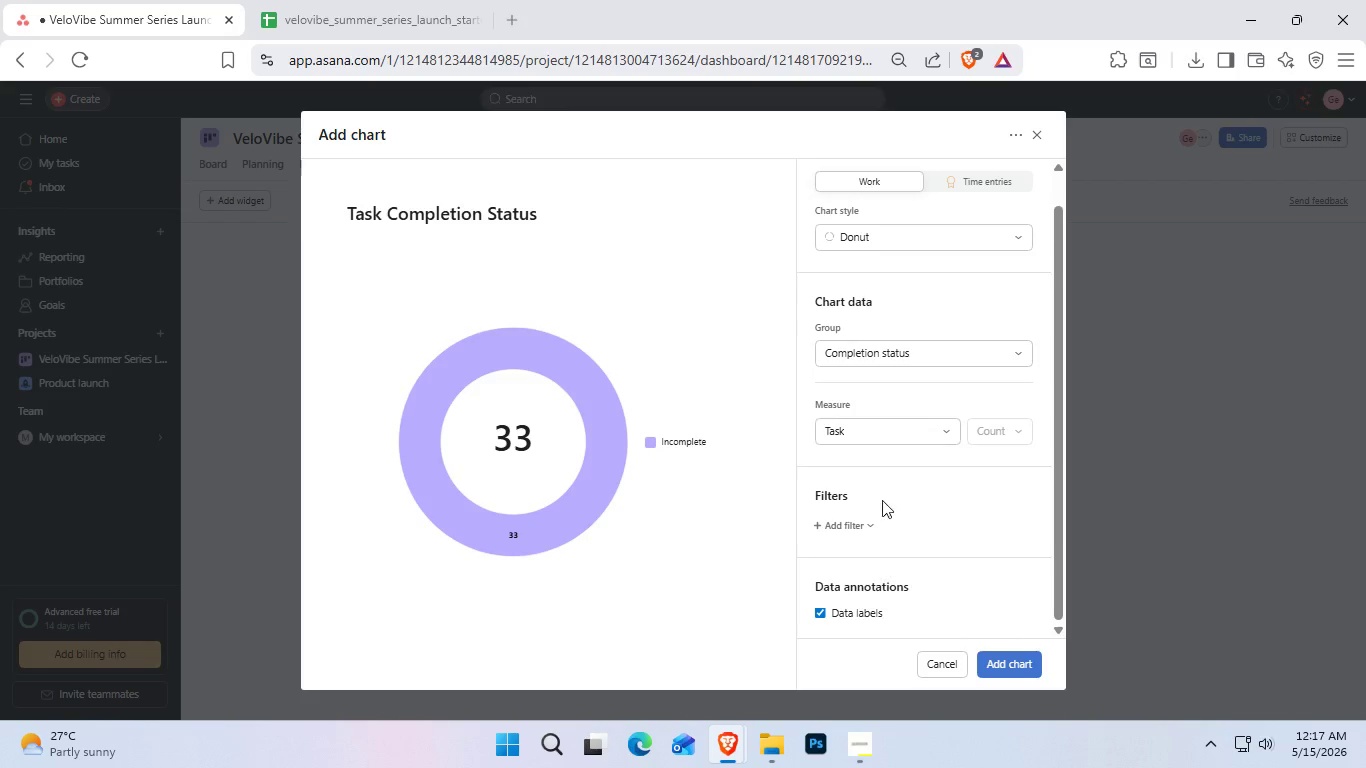 
left_click([671, 439])
 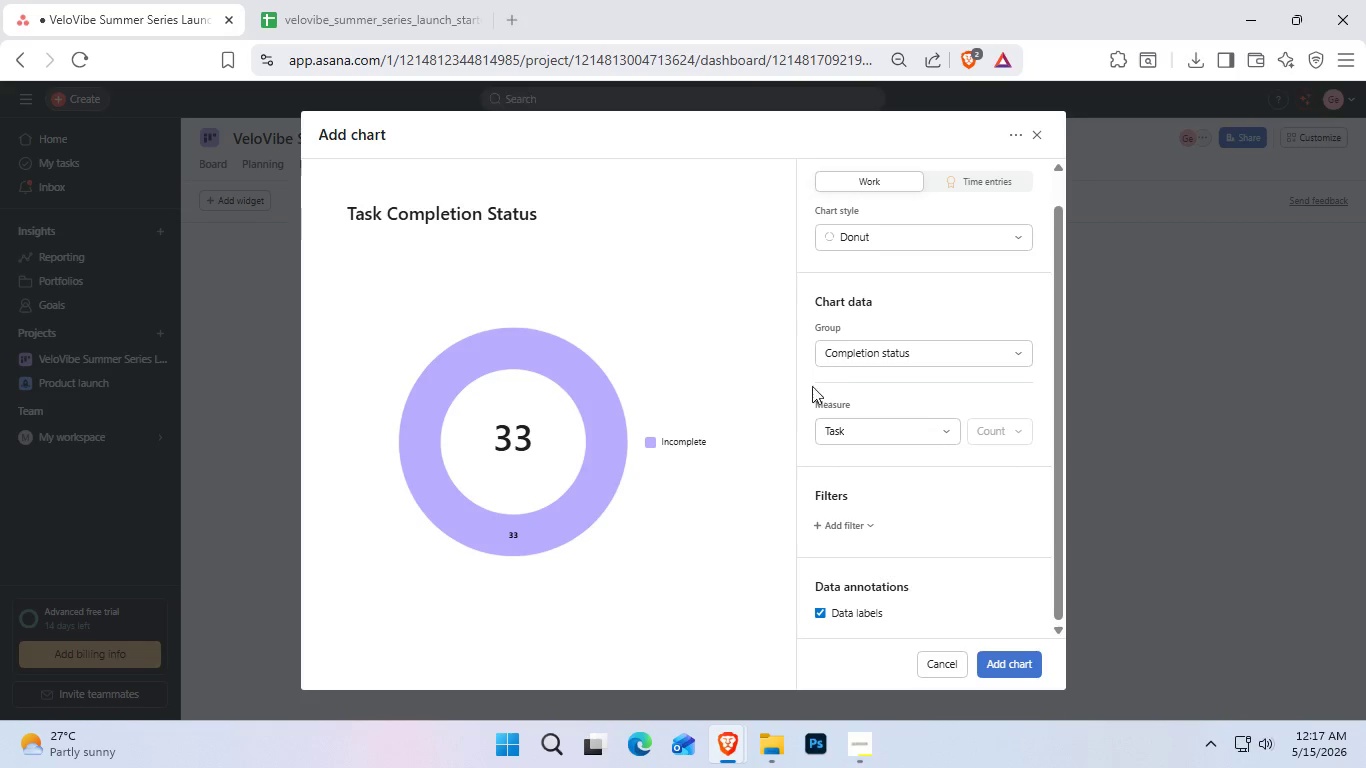 
left_click([875, 360])
 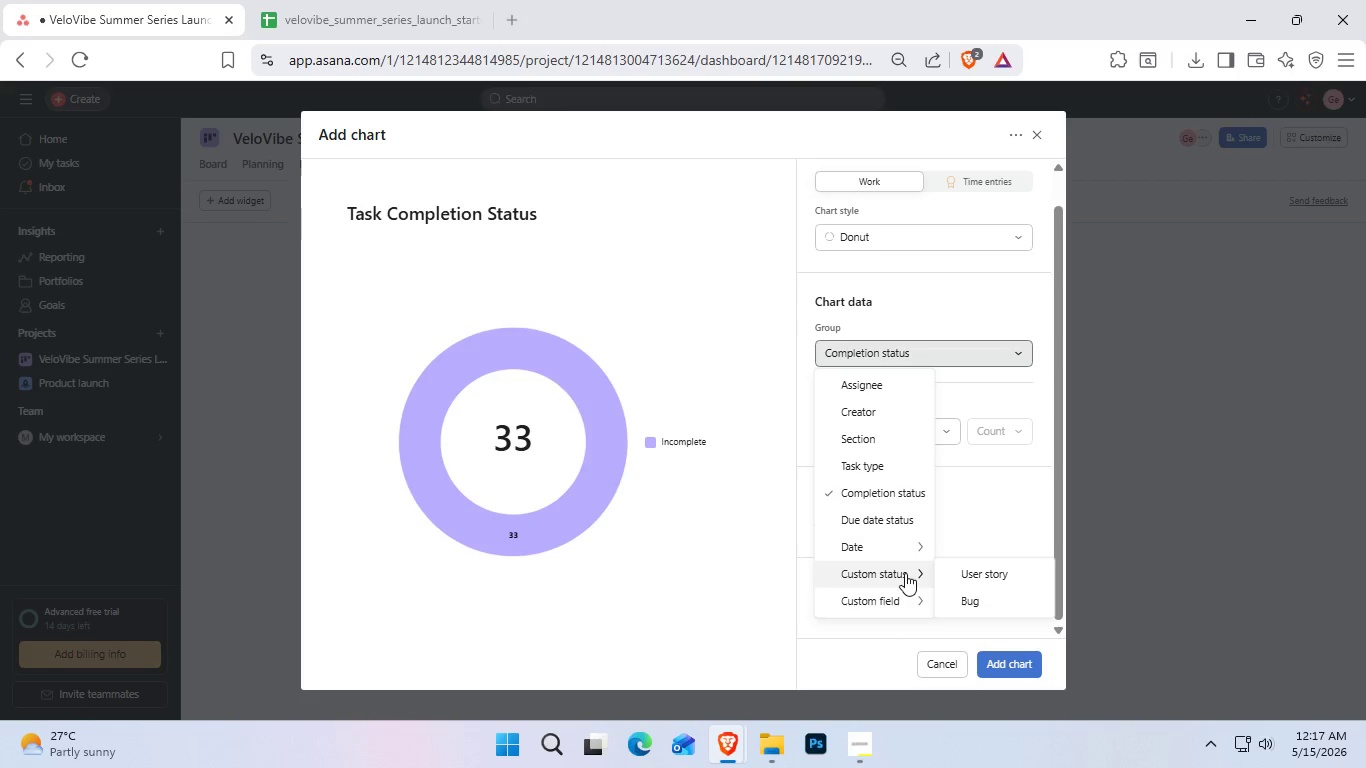 
mouse_move([907, 603])
 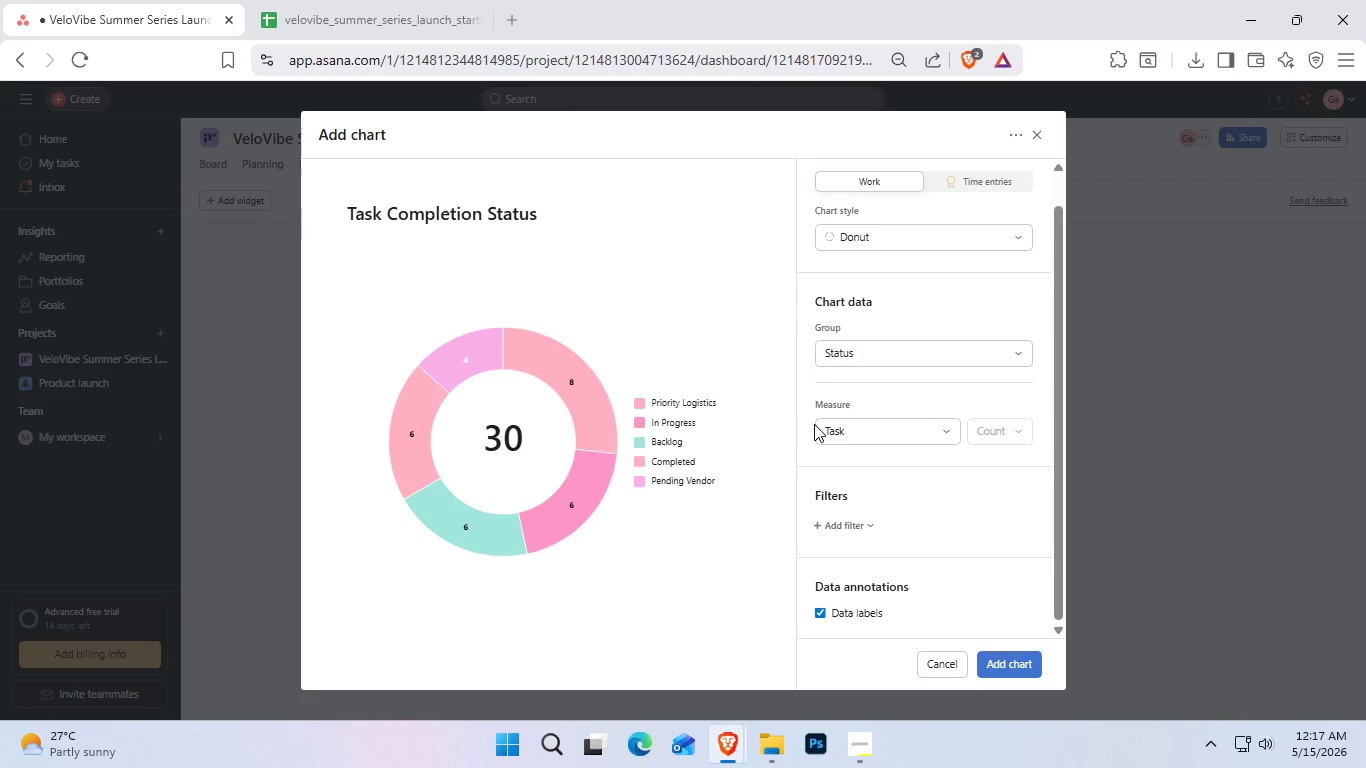 
left_click([410, 22])
 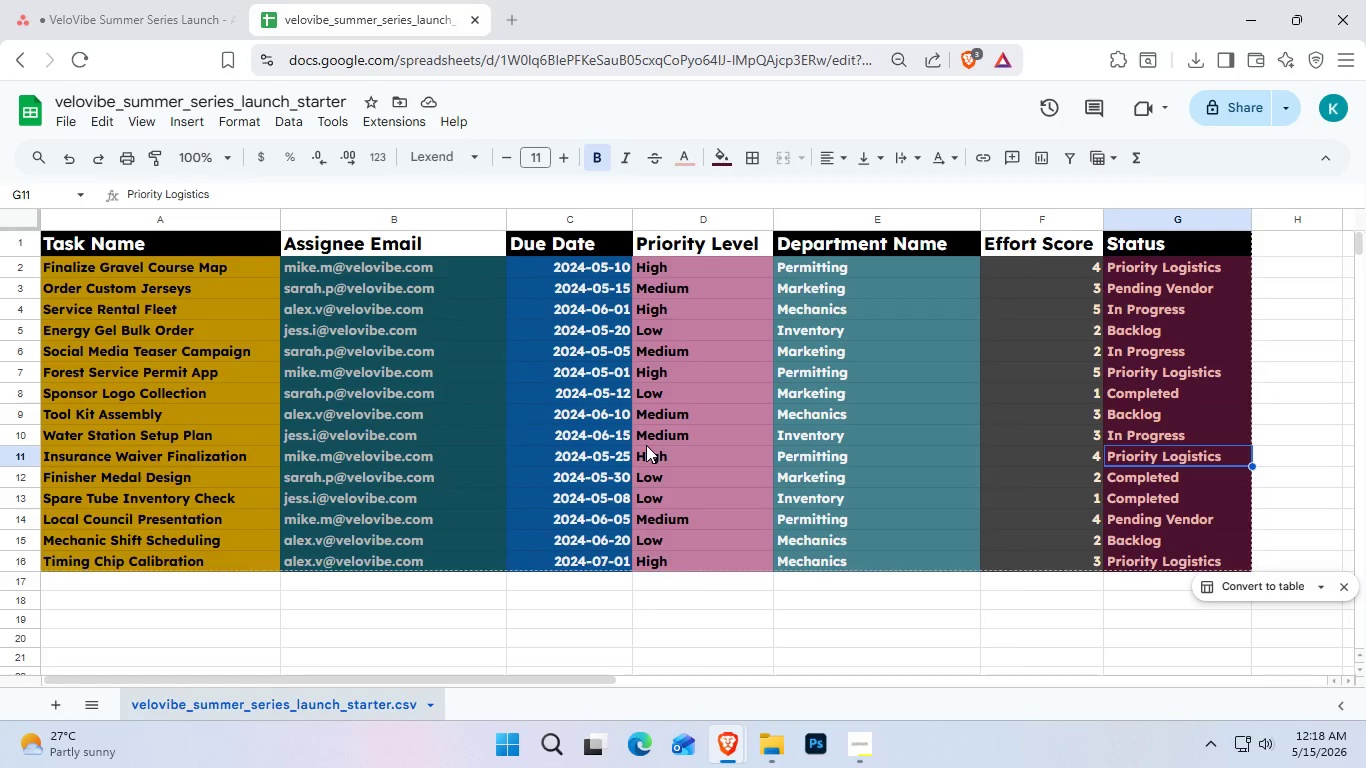 
wait(16.89)
 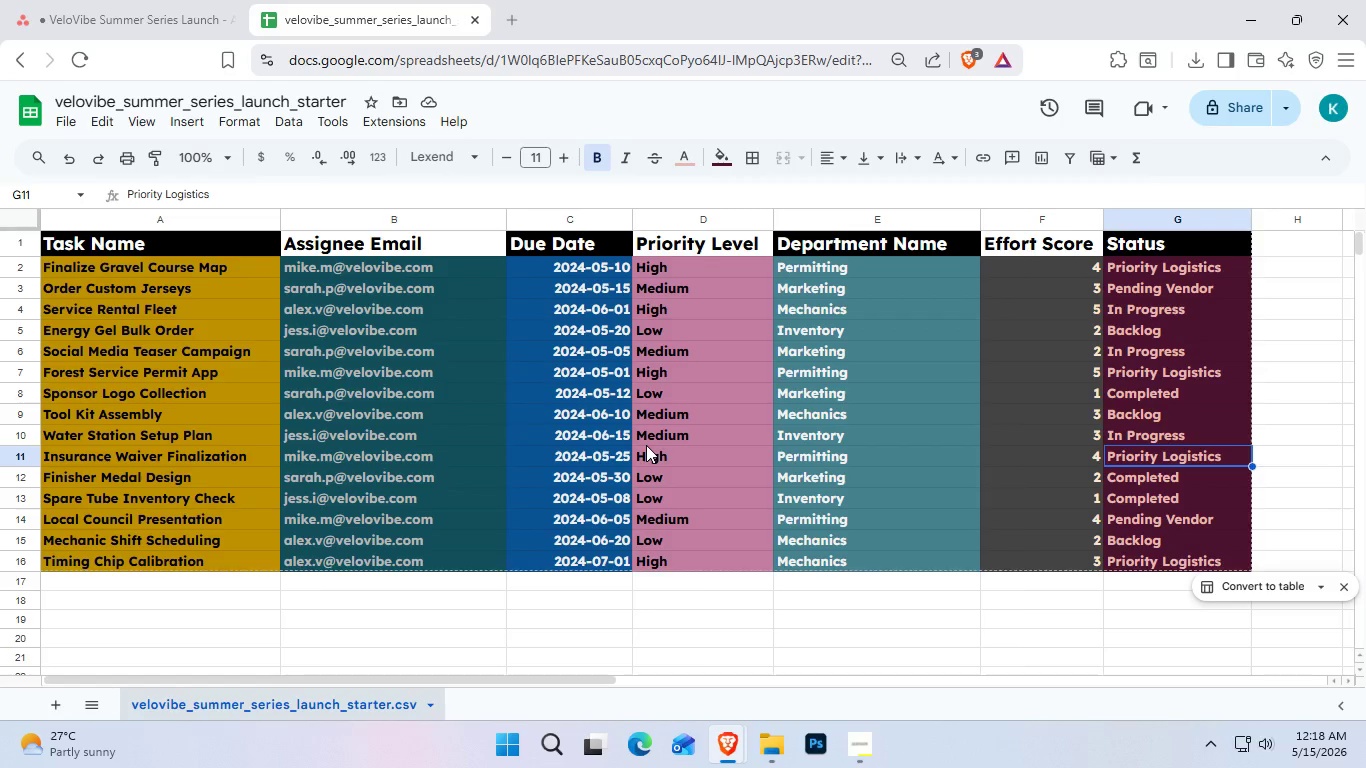 
left_click([76, 6])
 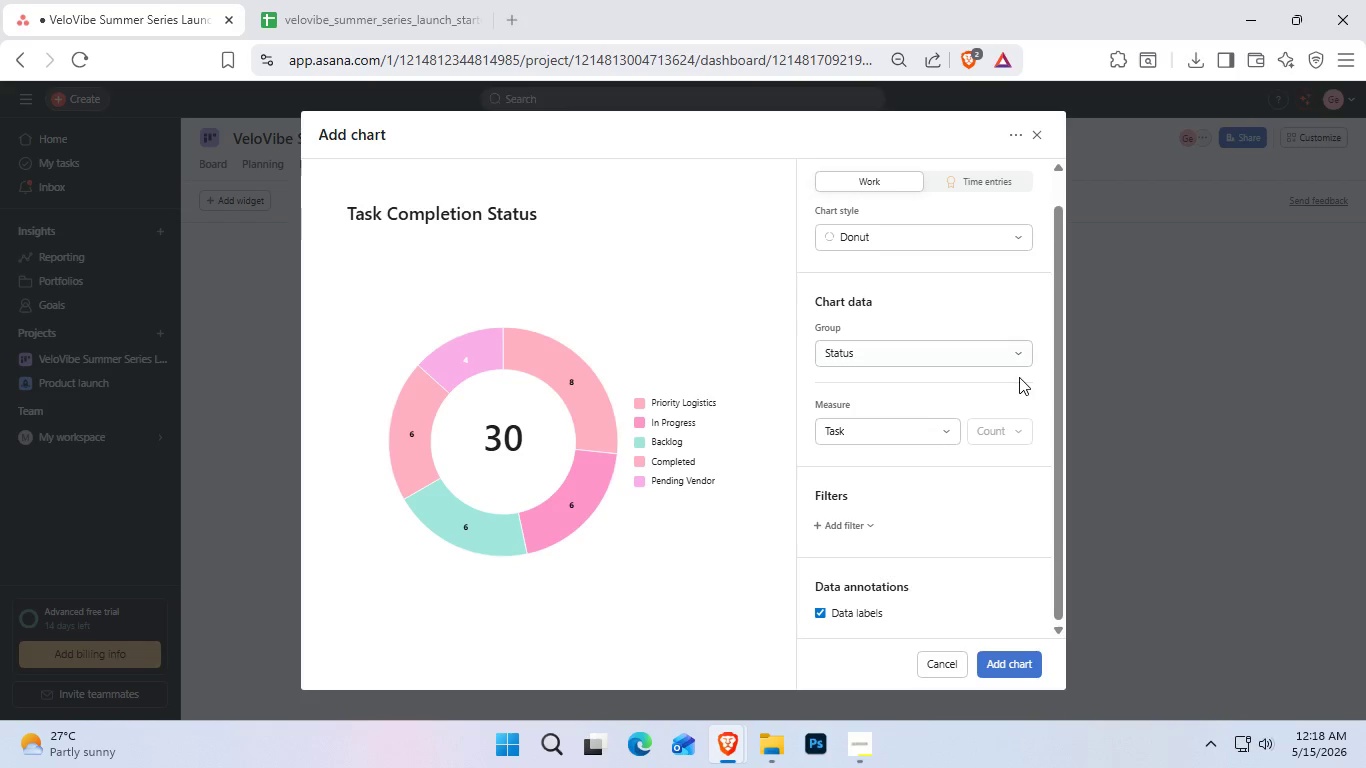 
left_click_drag(start_coordinate=[995, 359], to_coordinate=[989, 362])
 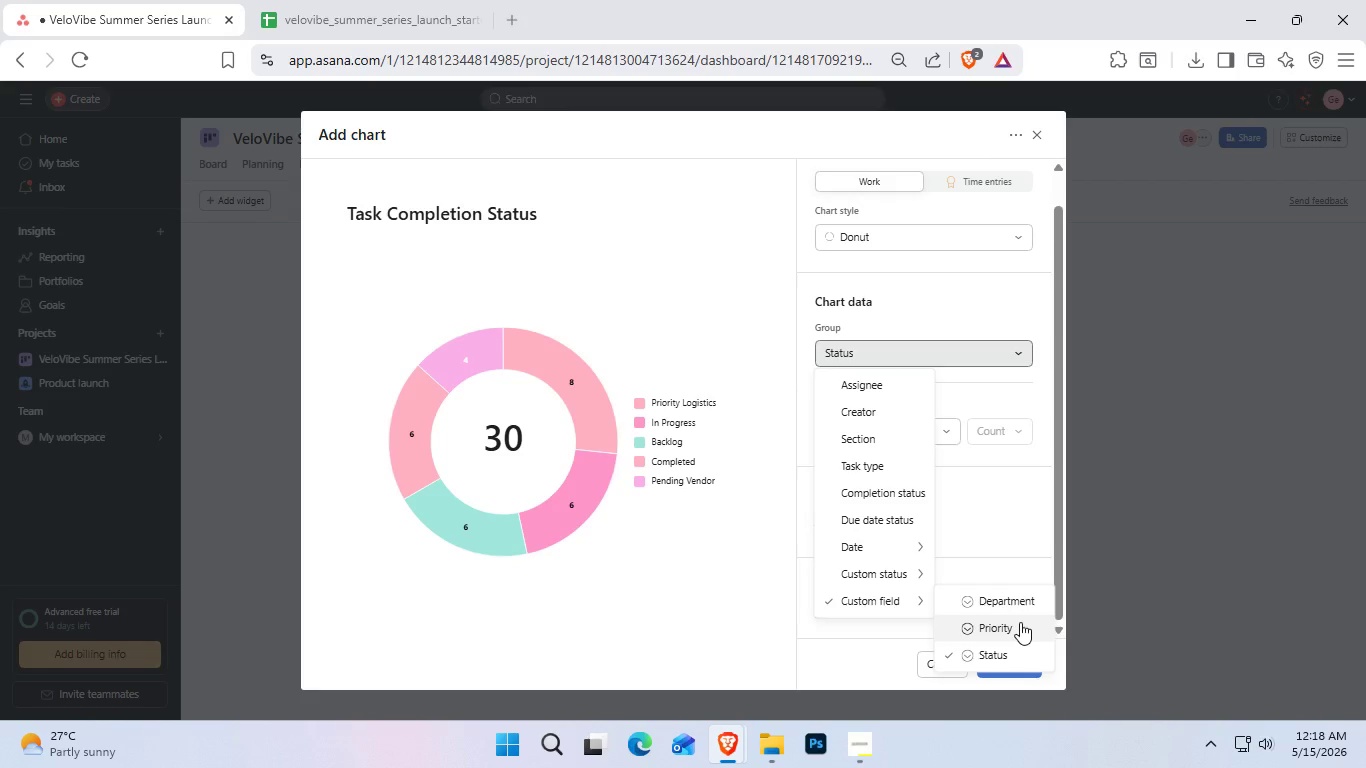 
scroll: coordinate [1022, 626], scroll_direction: none, amount: 0.0
 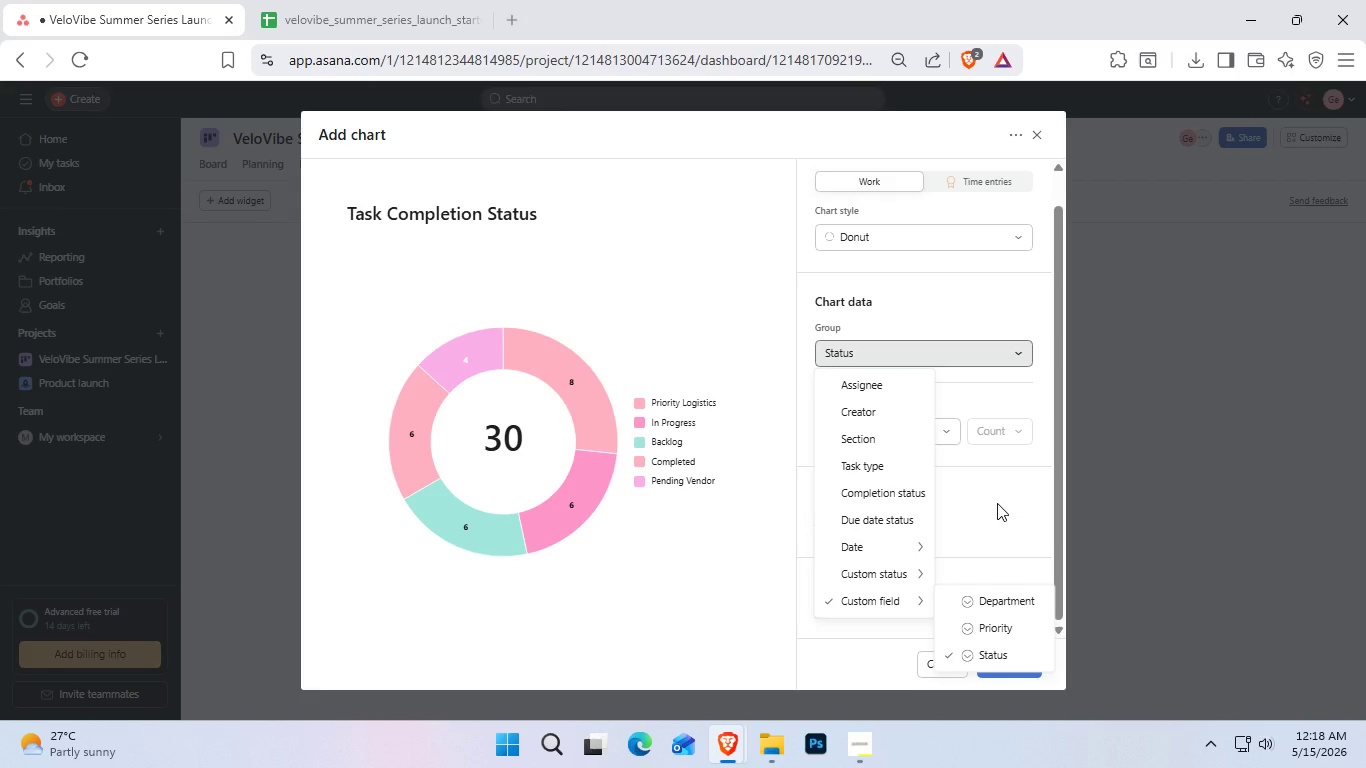 
wait(13.77)
 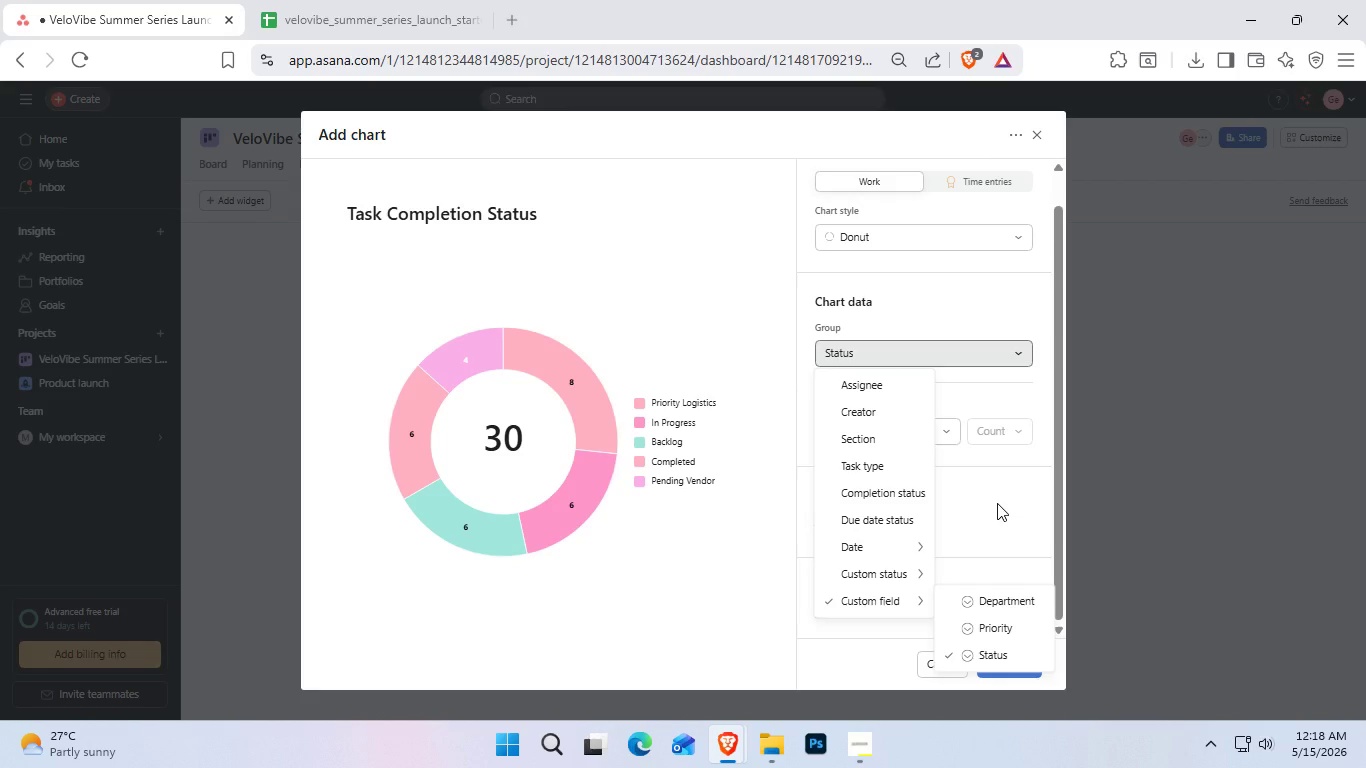 
left_click([791, 518])
 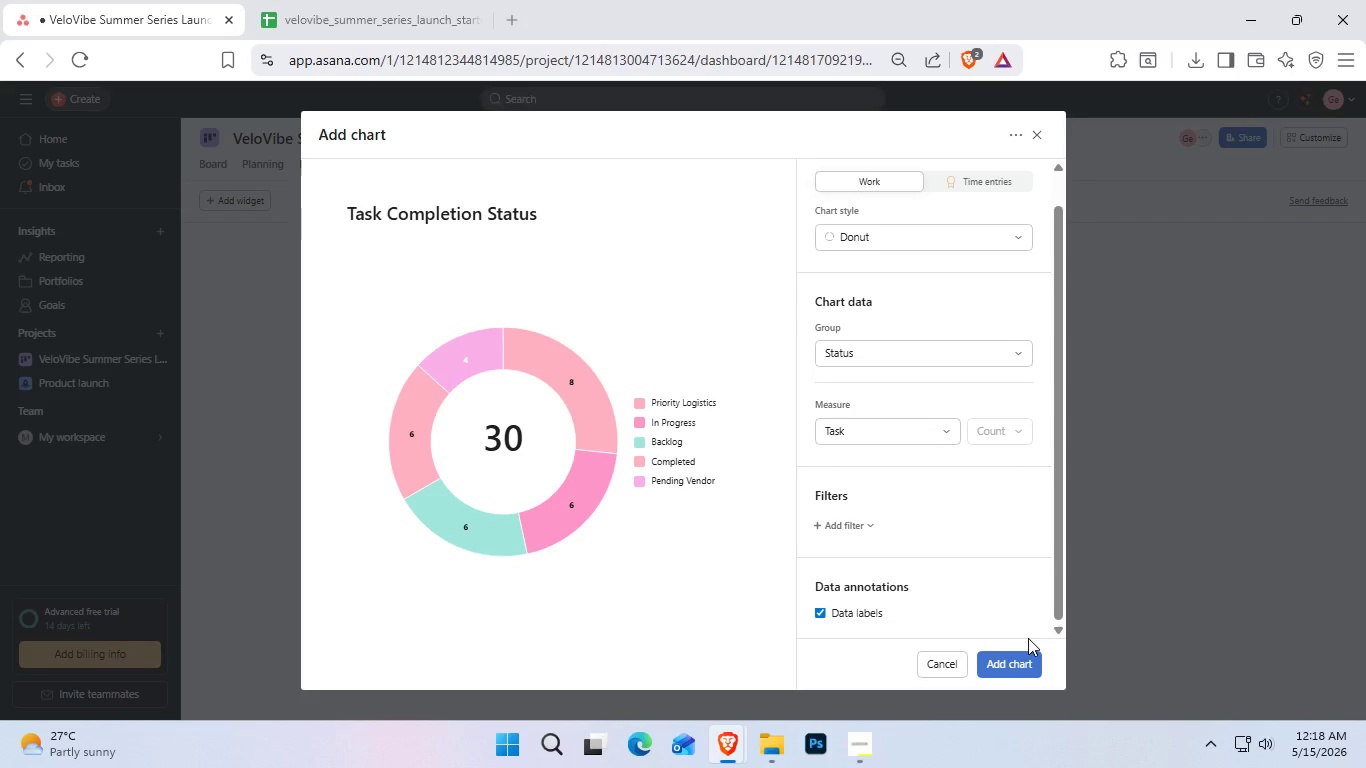 
wait(29.94)
 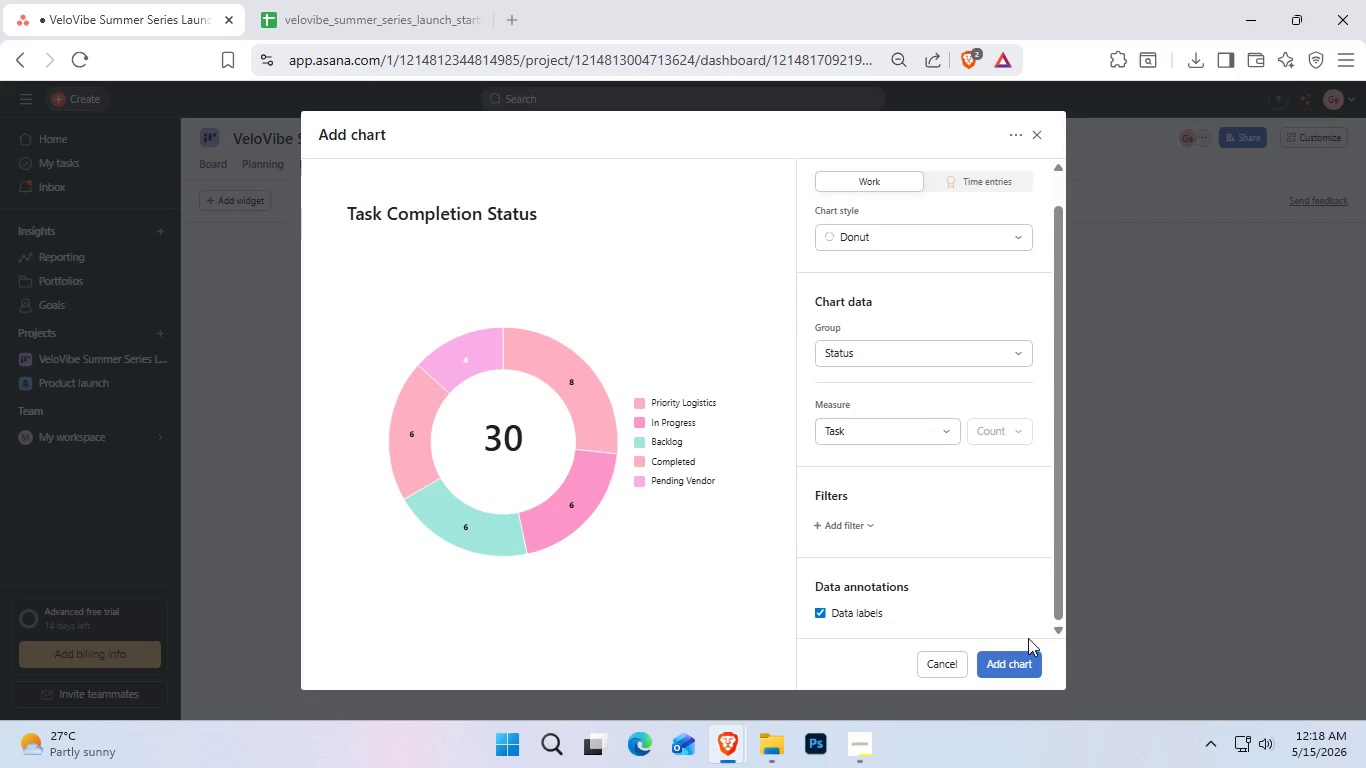 
left_click([1011, 664])
 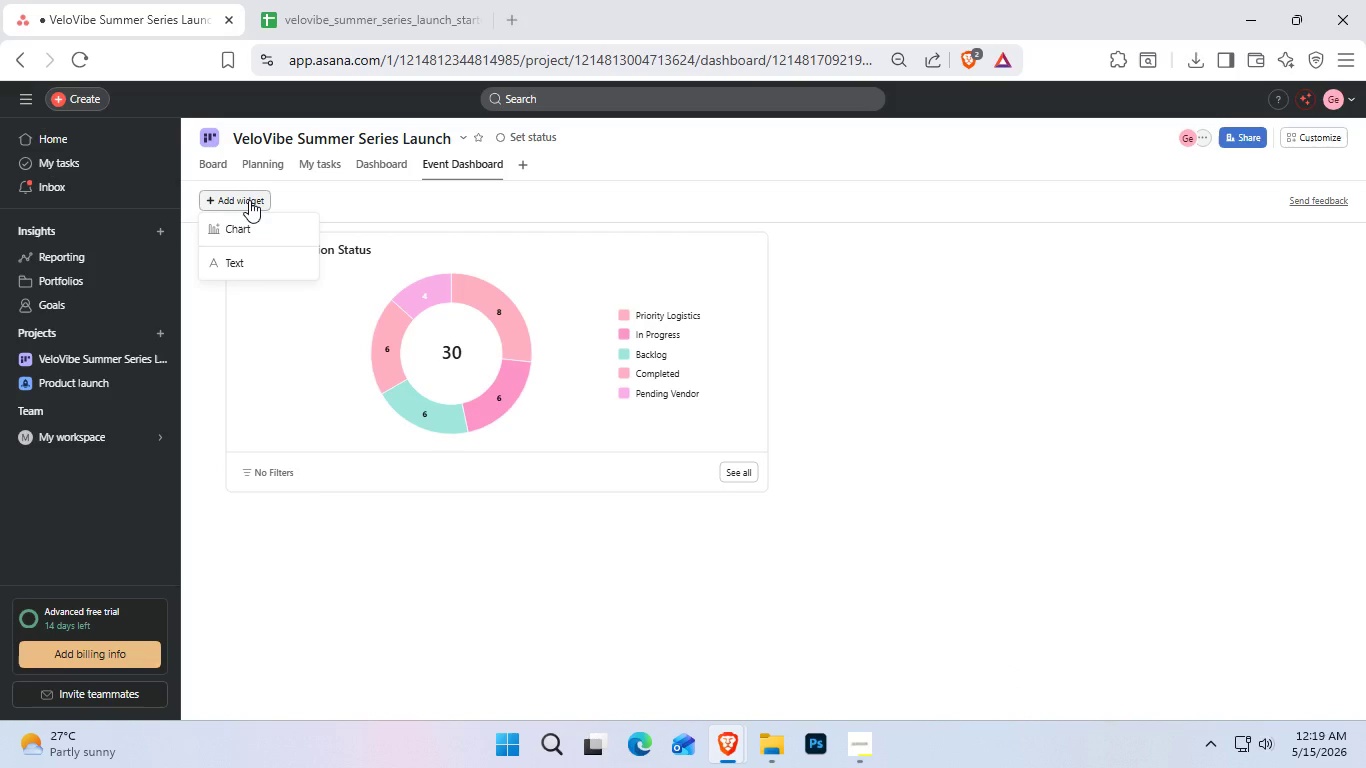 
wait(10.29)
 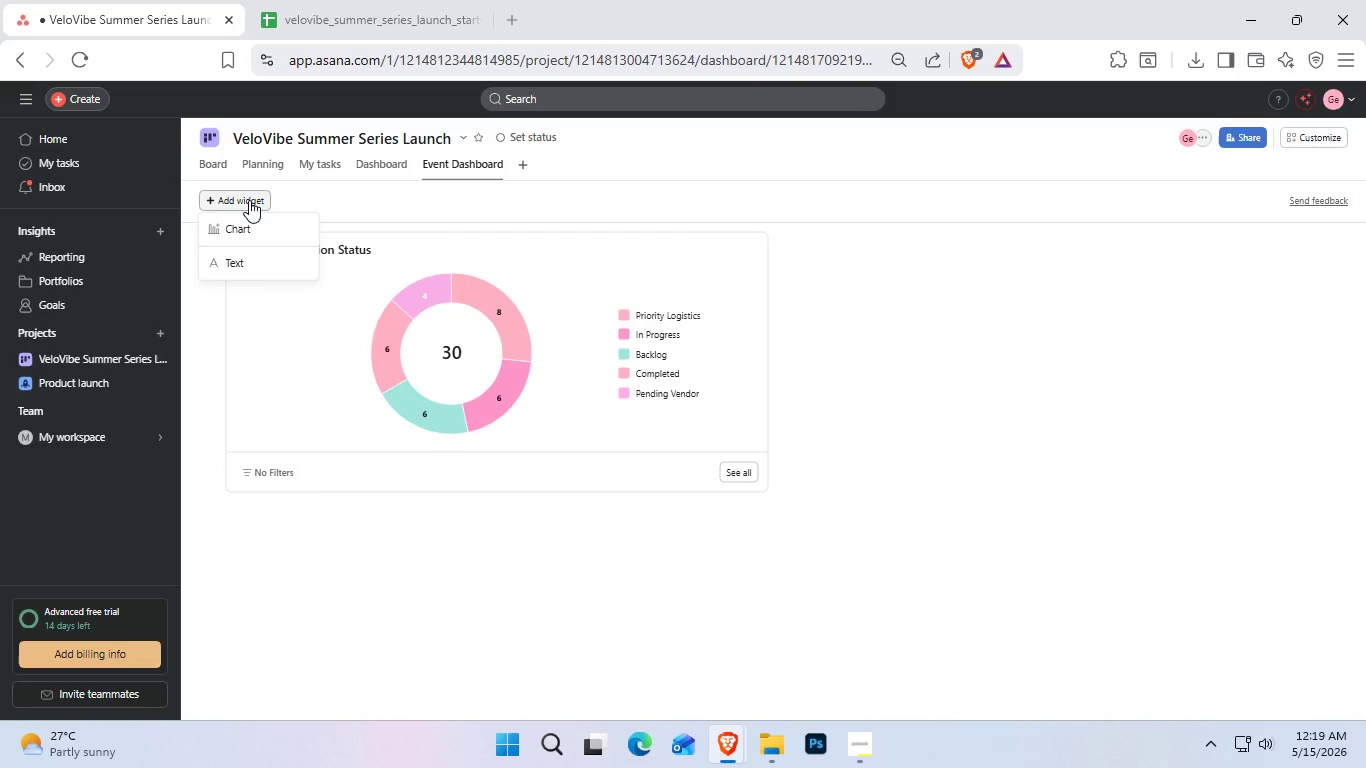 
mouse_move([287, 232])
 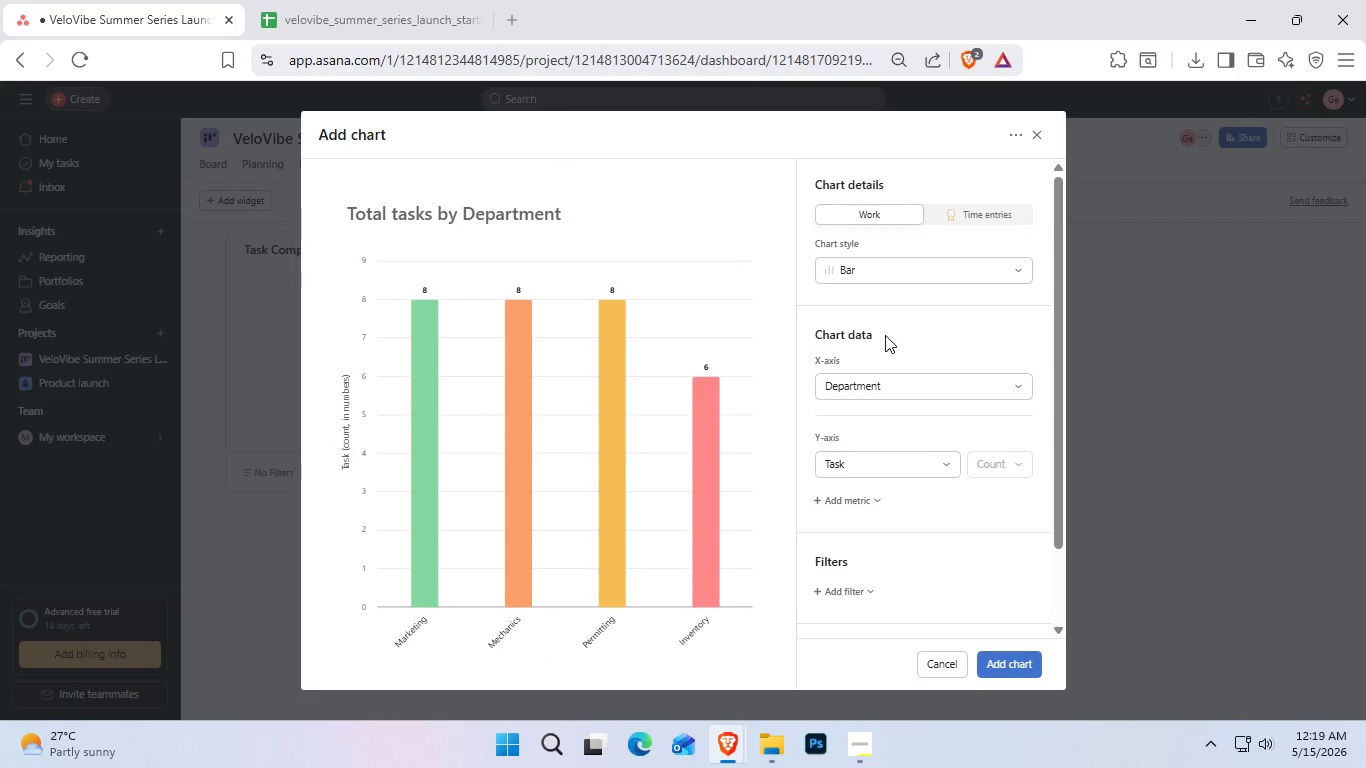 
wait(9.62)
 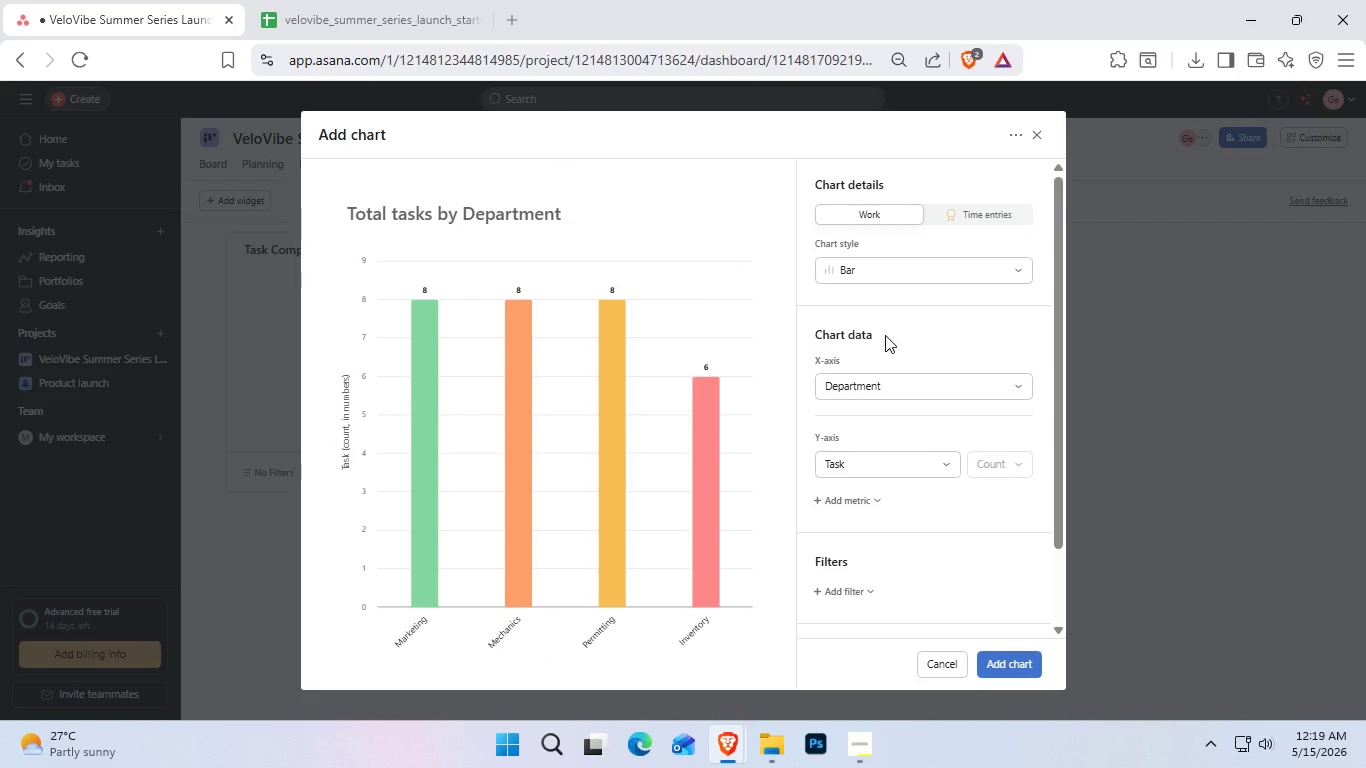 
left_click([943, 473])
 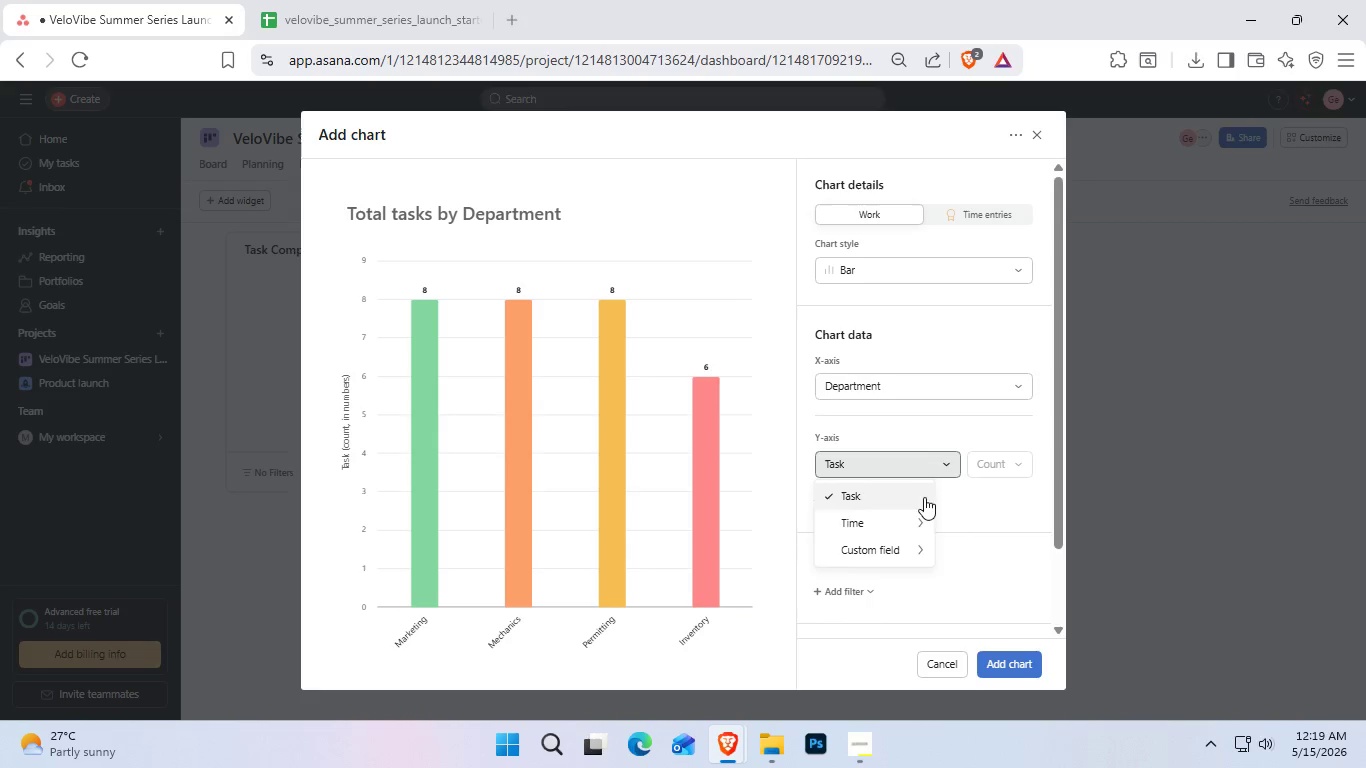 
mouse_move([913, 522])
 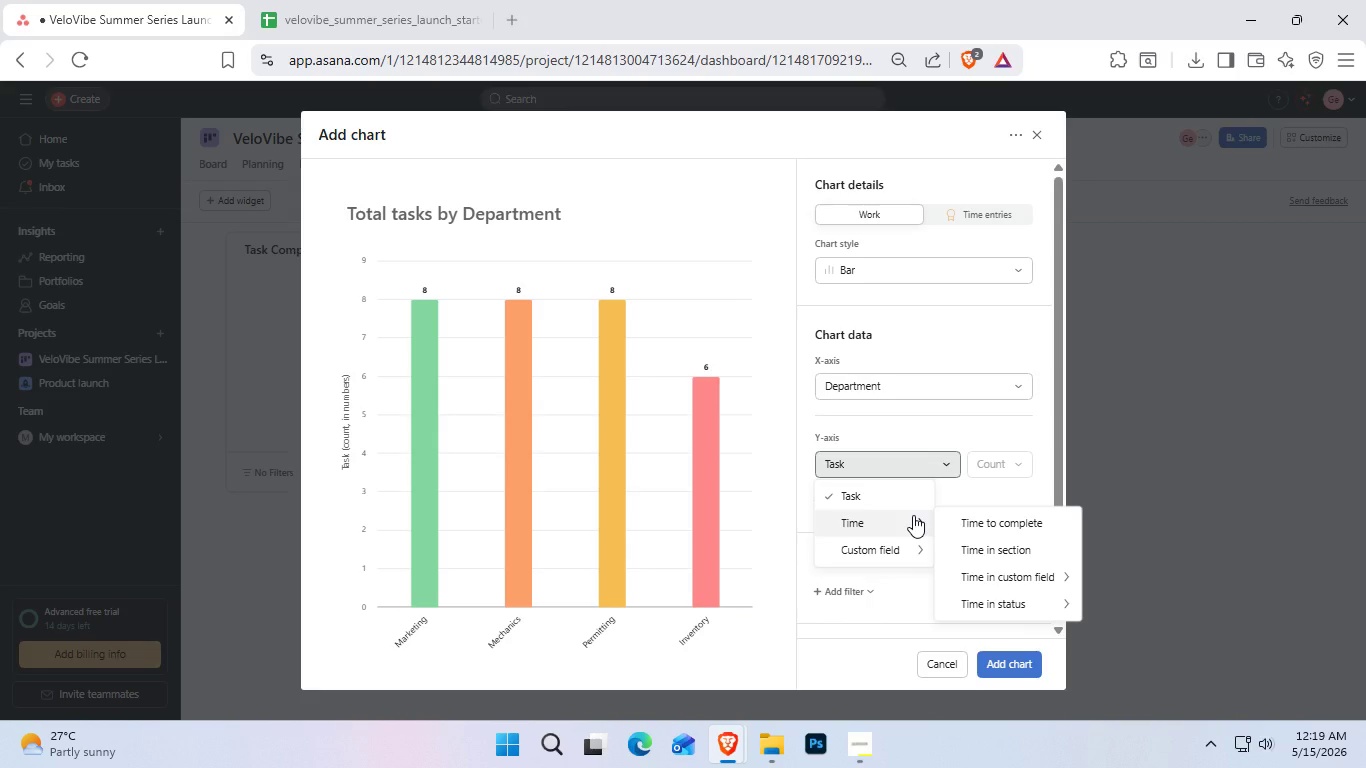 
mouse_move([913, 500])
 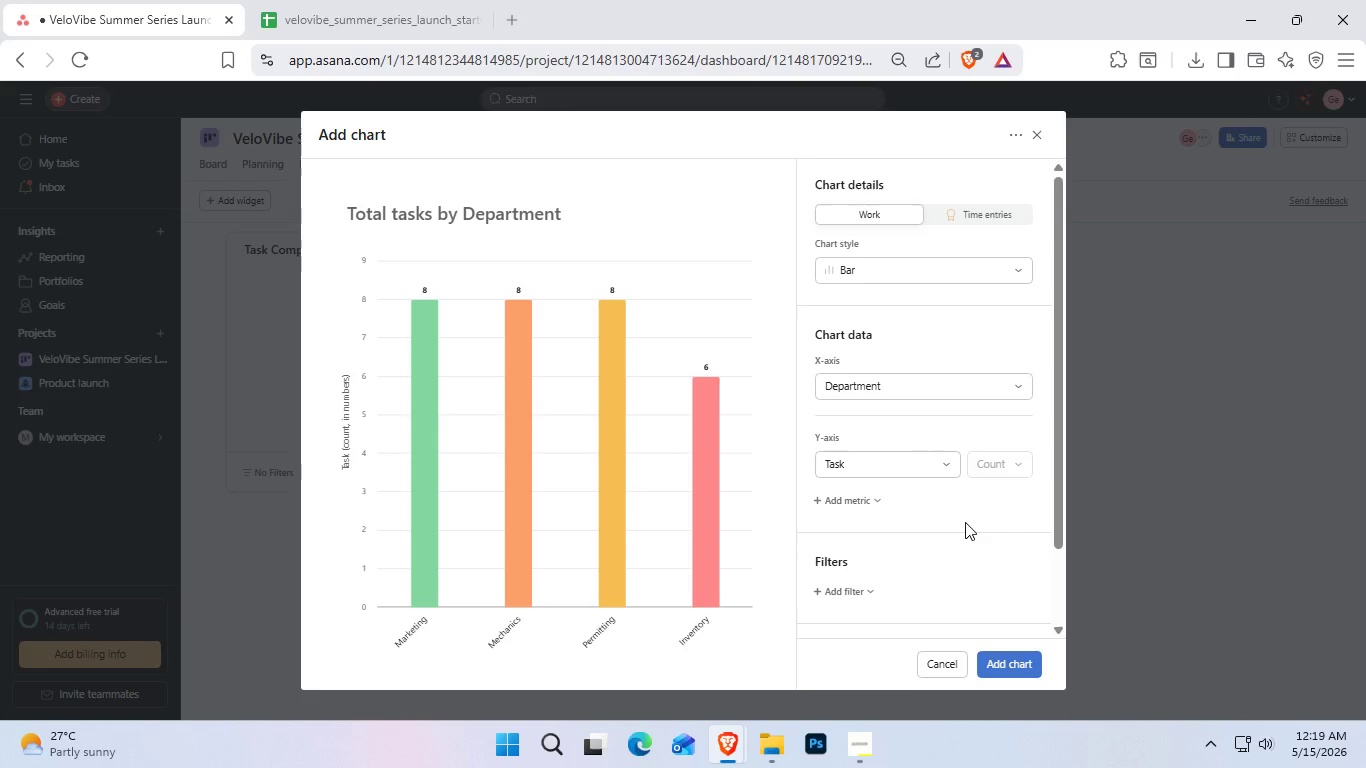 
wait(10.34)
 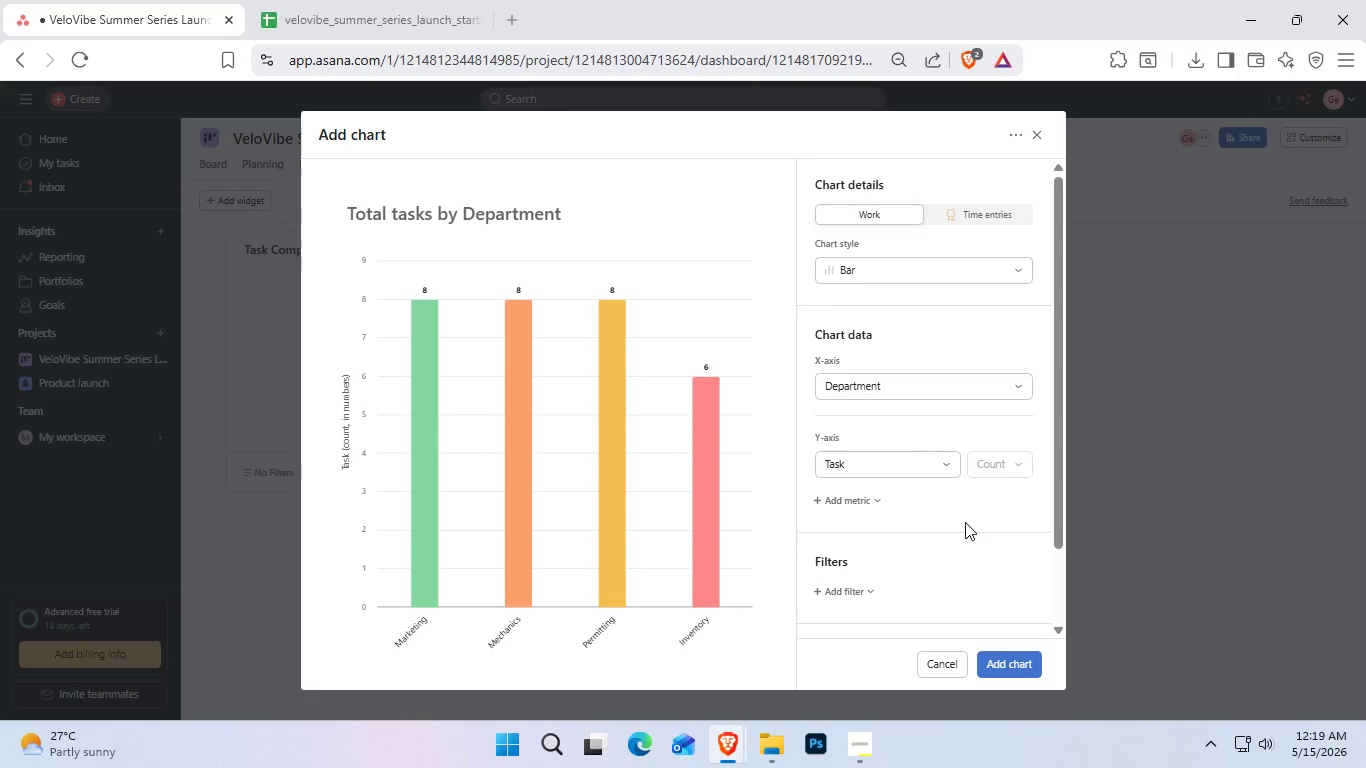 
double_click([533, 212])
 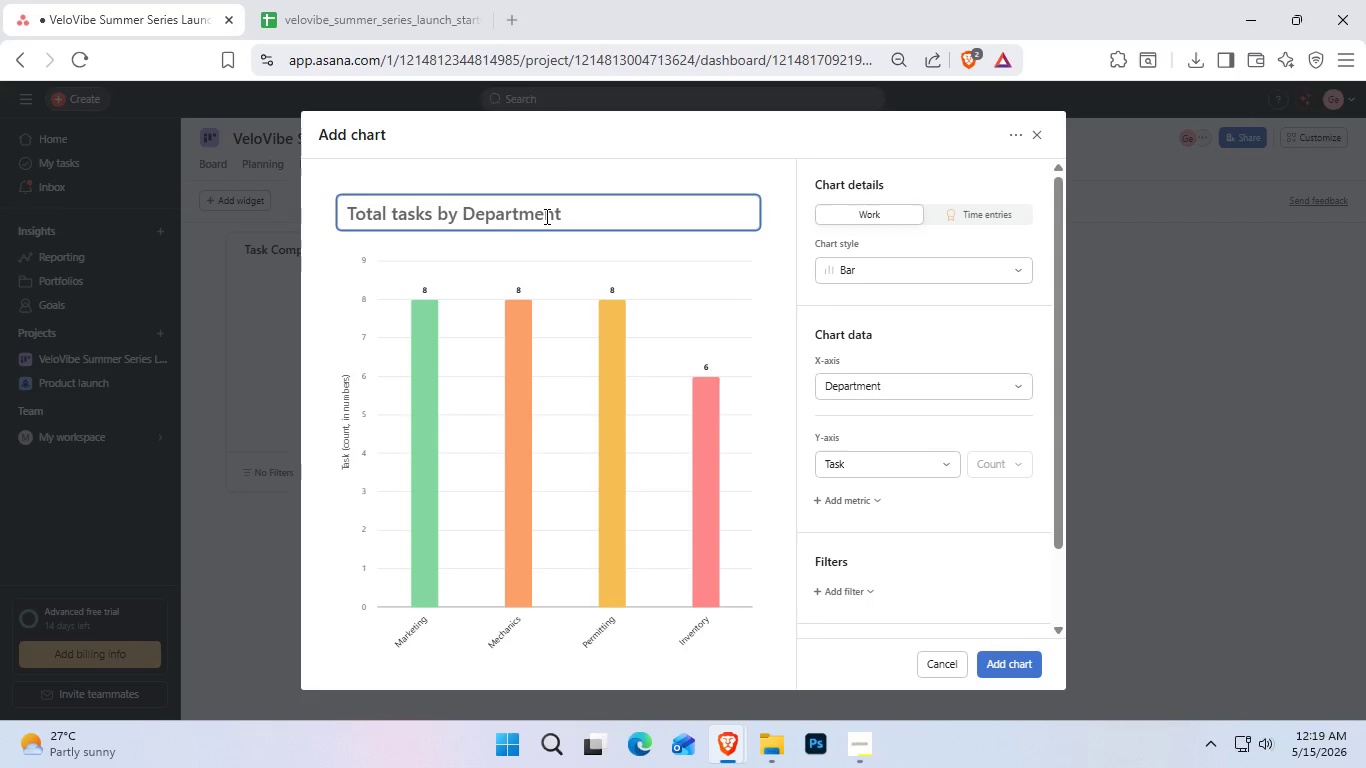 
type(Ts)
 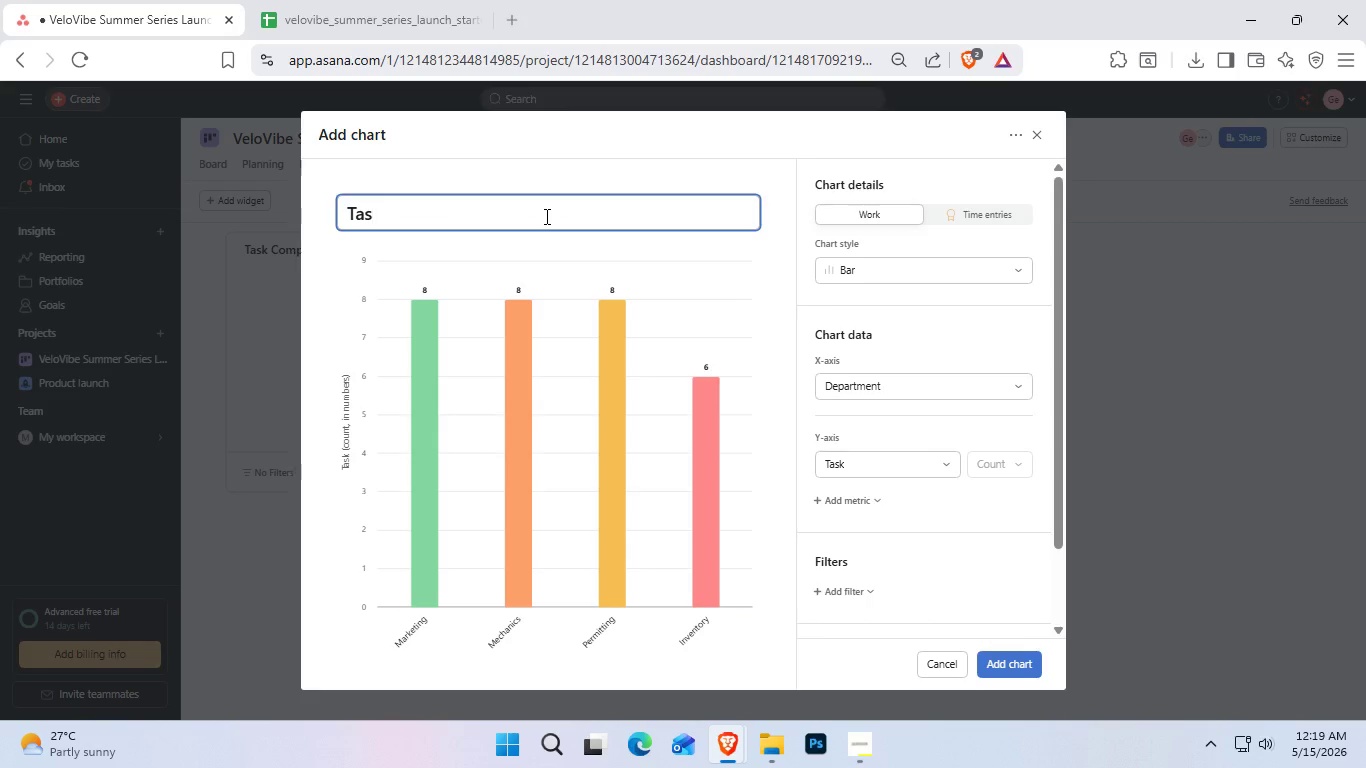 
hold_key(key=A, duration=0.38)
 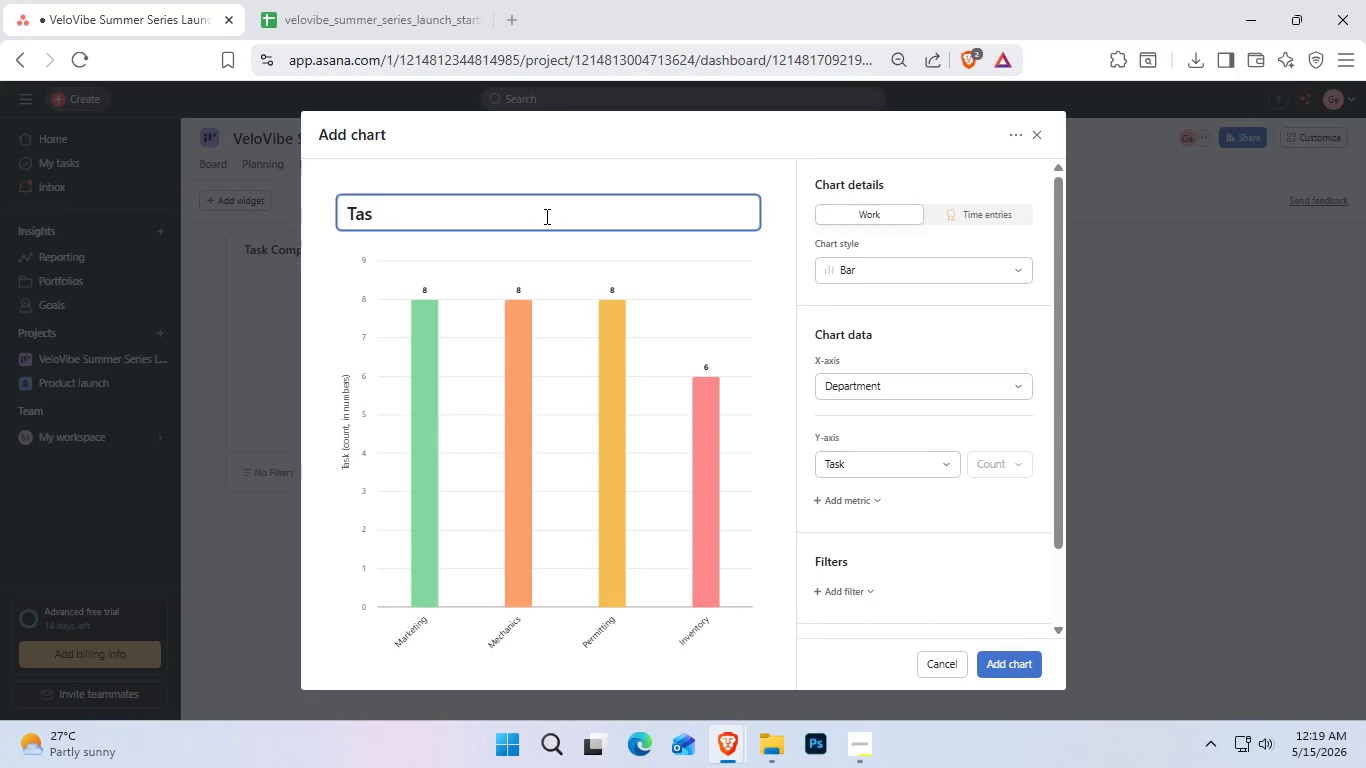 
type(kd)
key(Backspace)
type(s )
 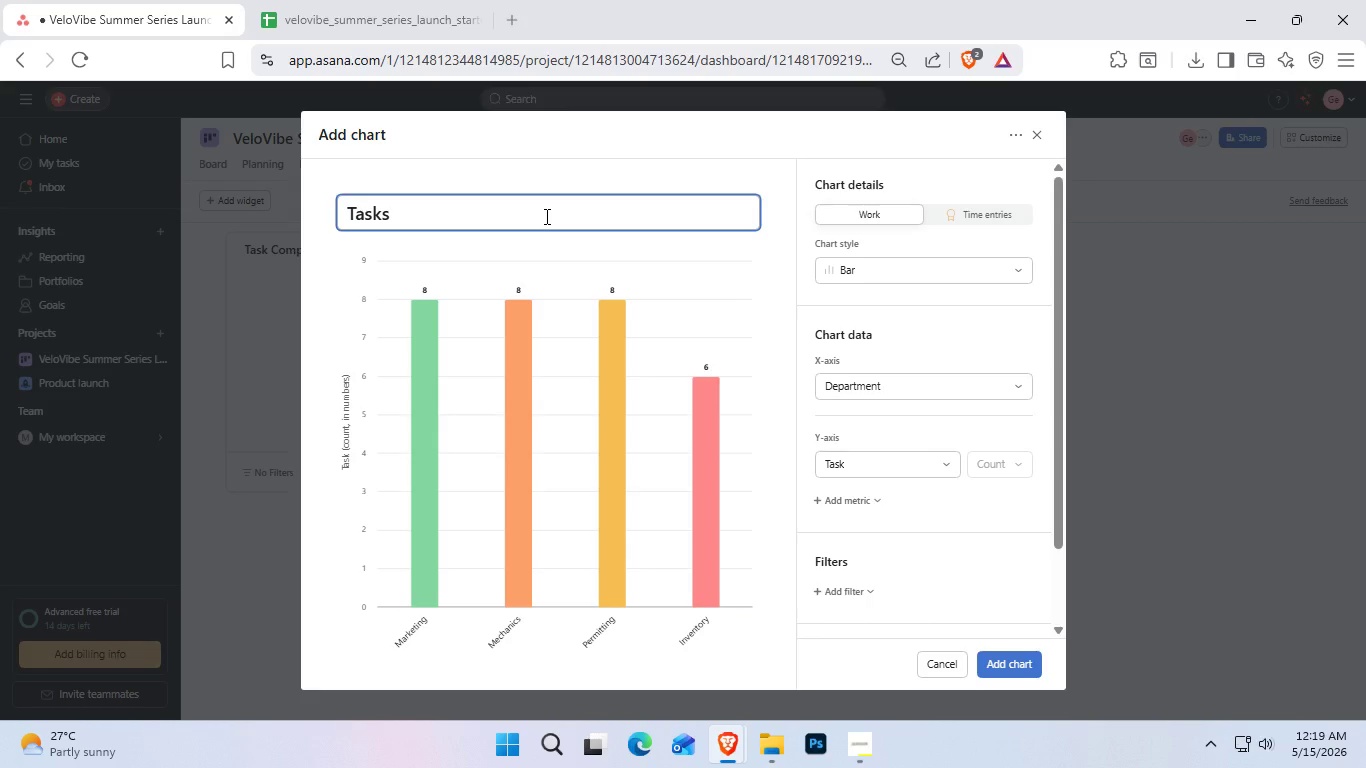 
type(by Department)
 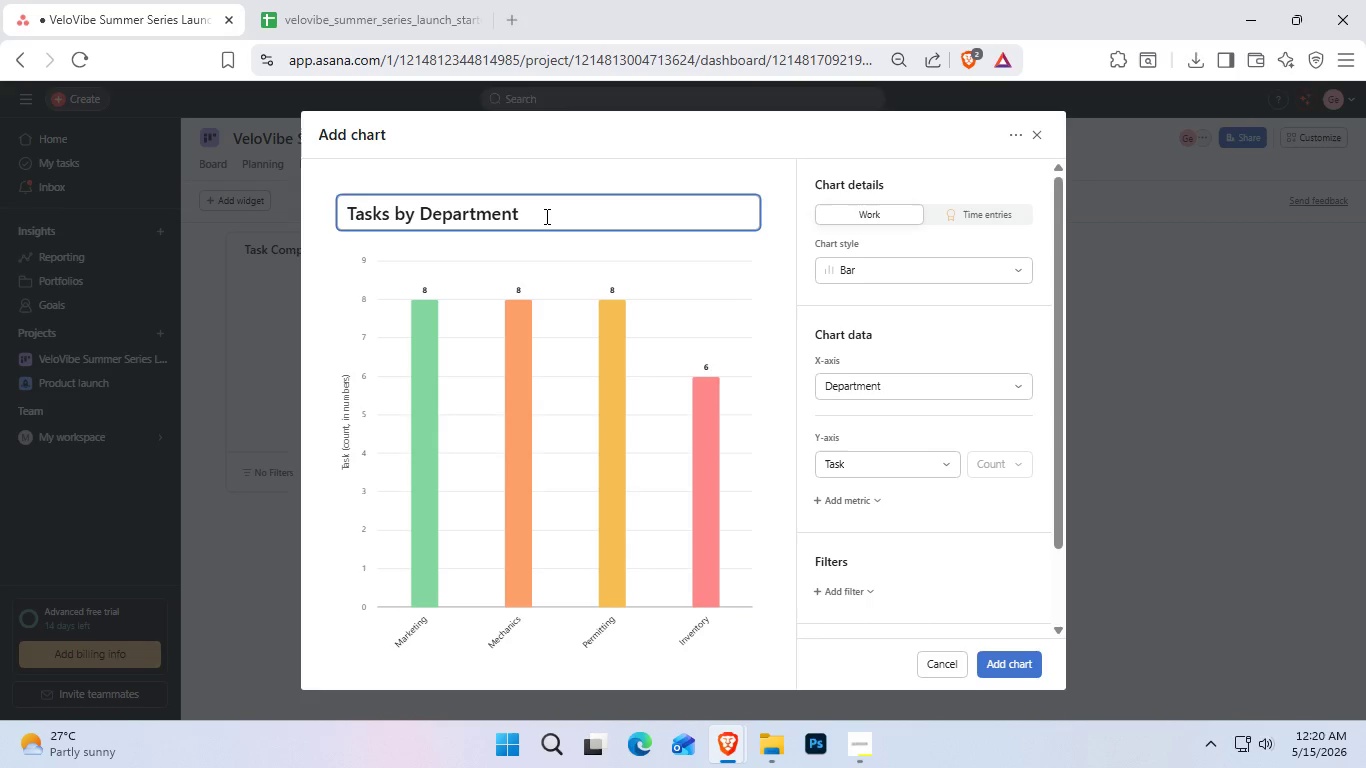 
wait(8.83)
 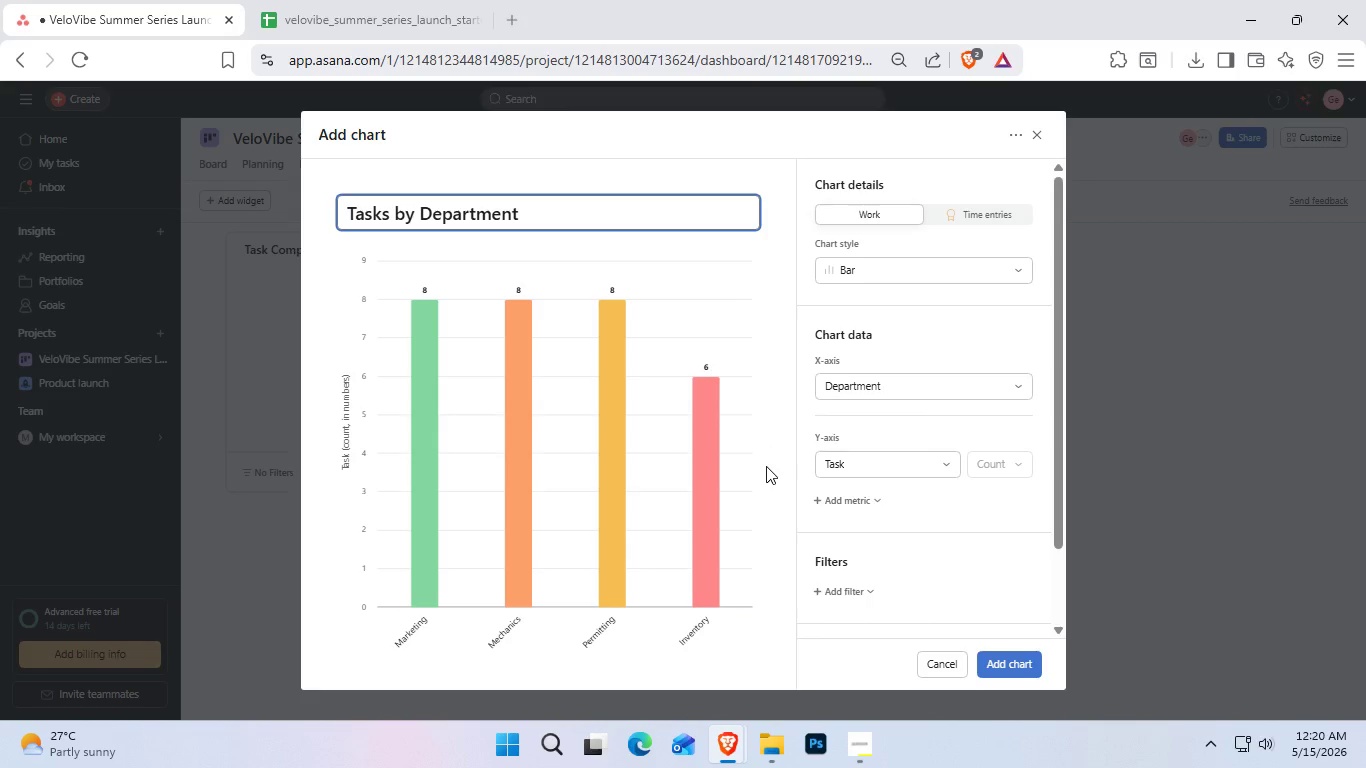 
left_click([1009, 668])
 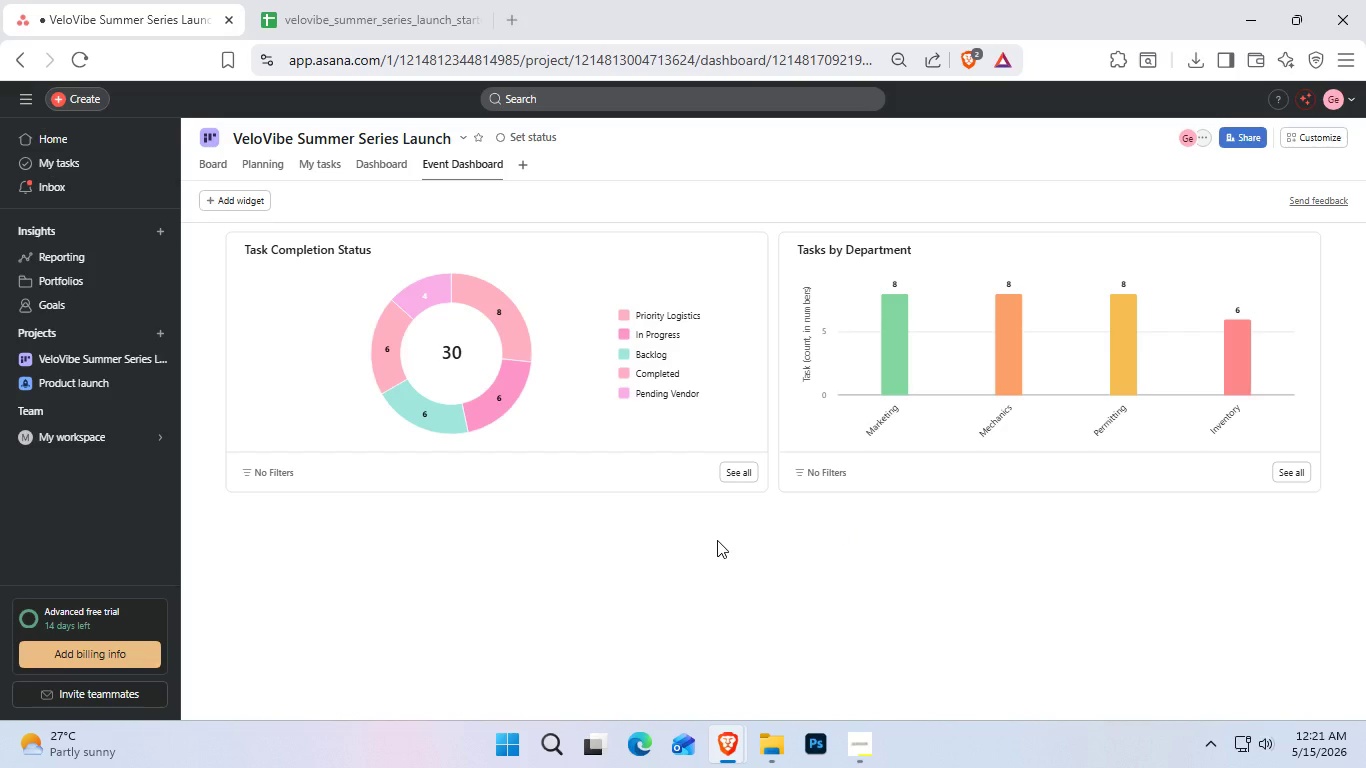 
wait(56.05)
 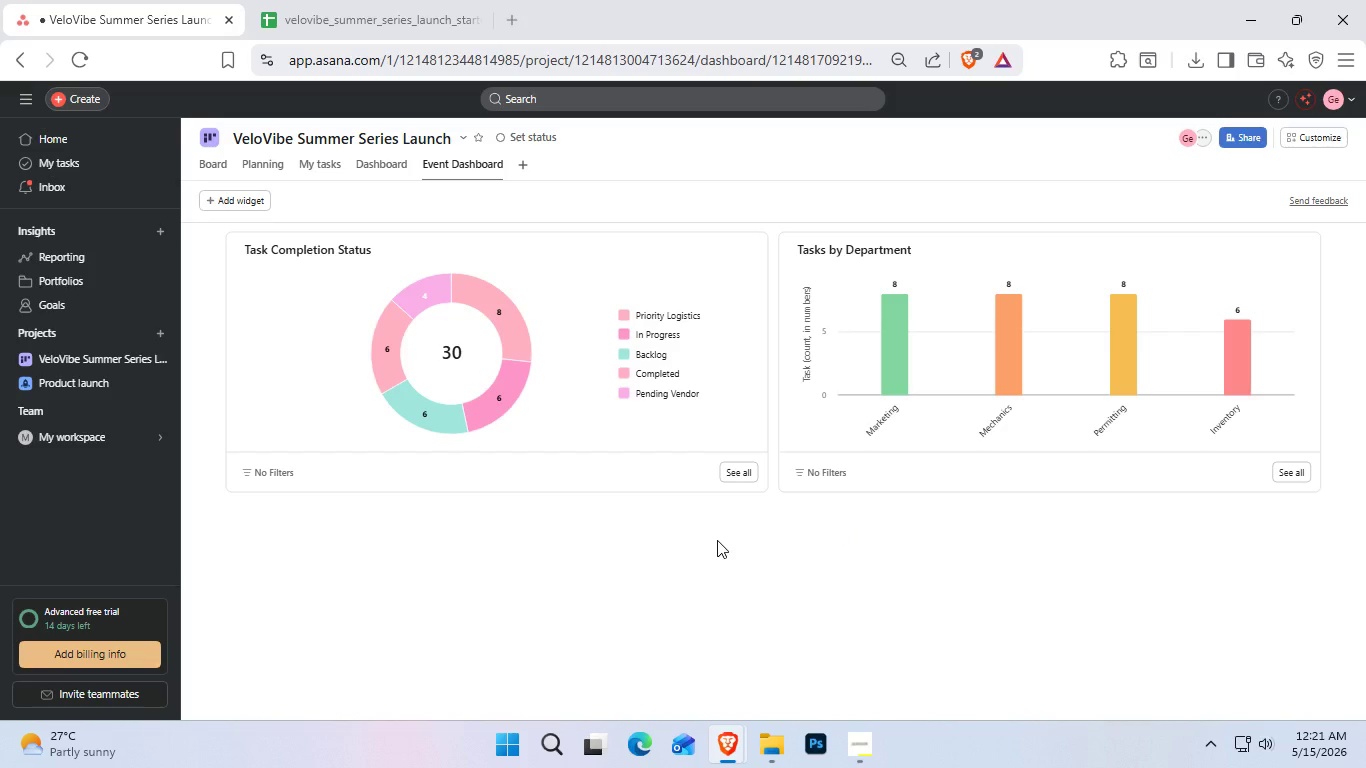 
left_click([260, 195])
 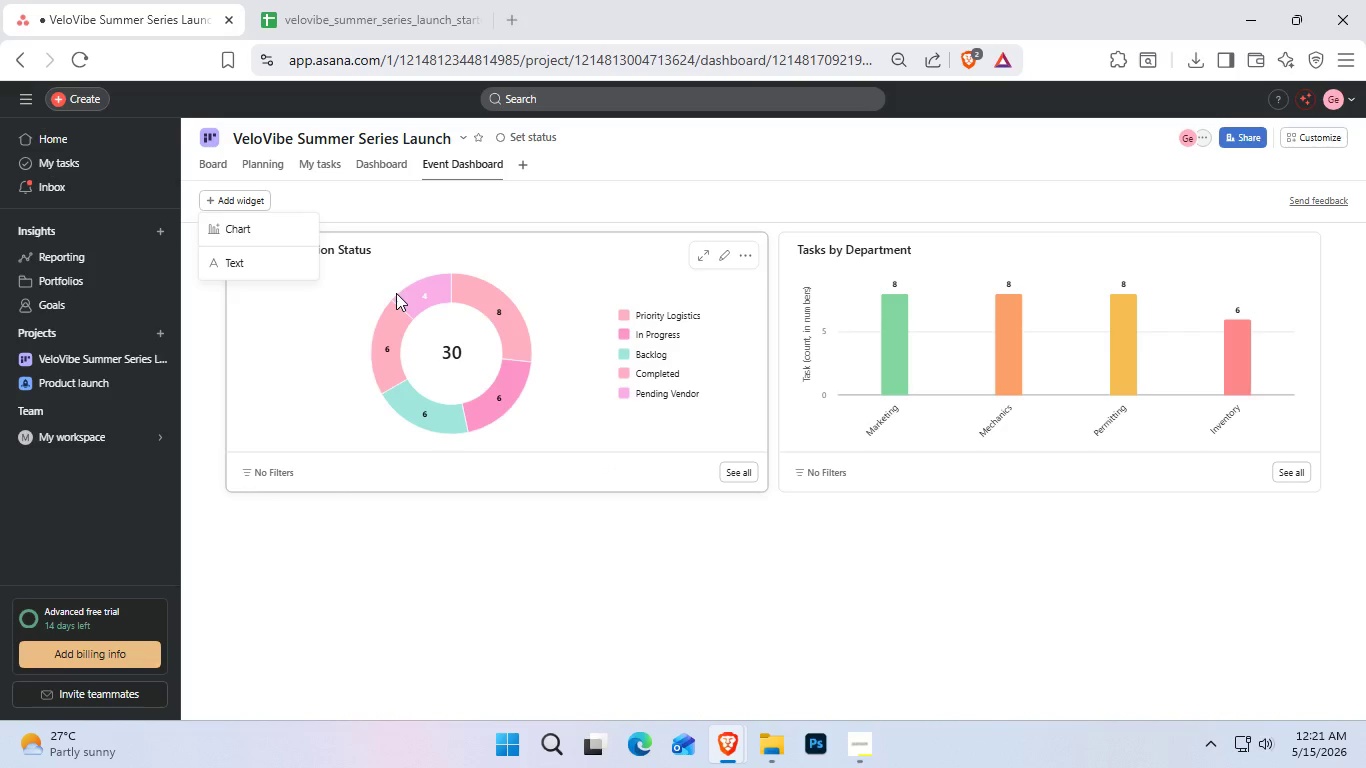 
left_click([275, 227])
 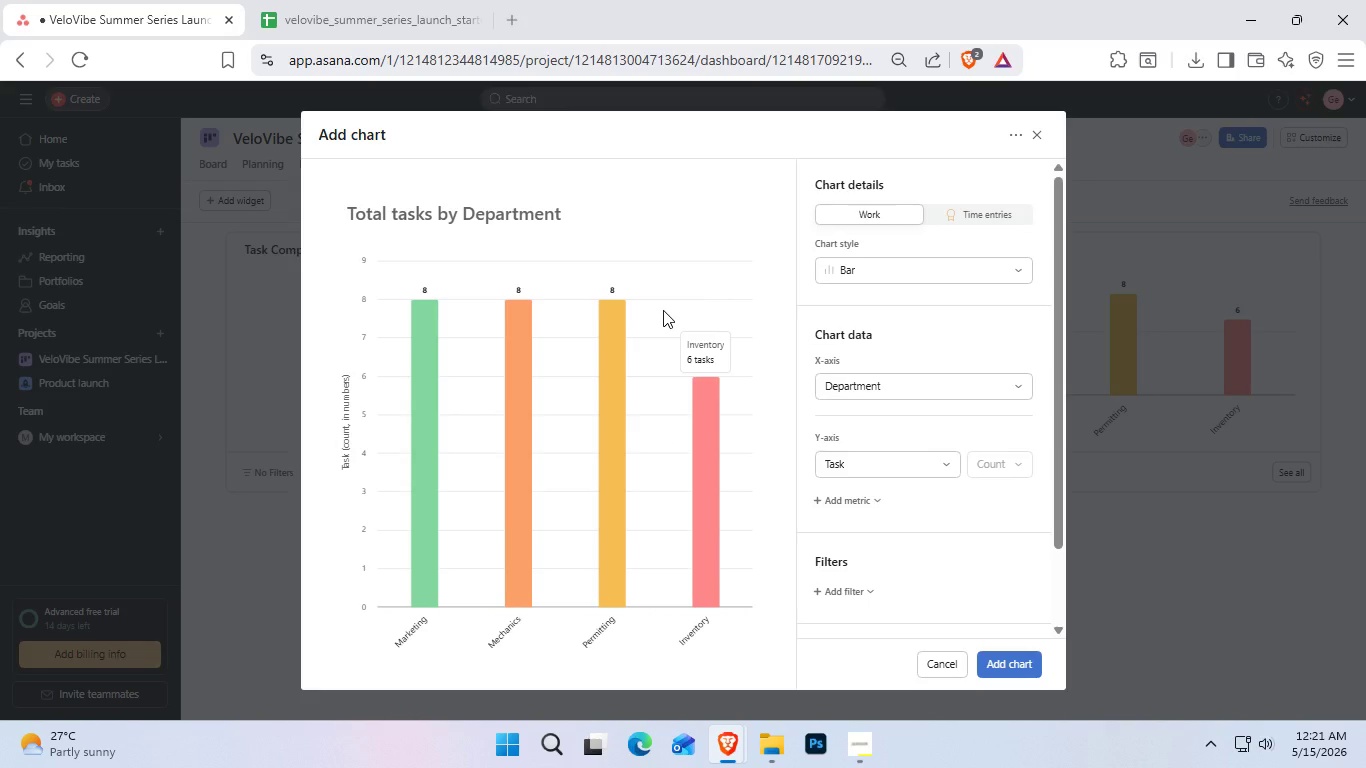 
left_click([877, 284])
 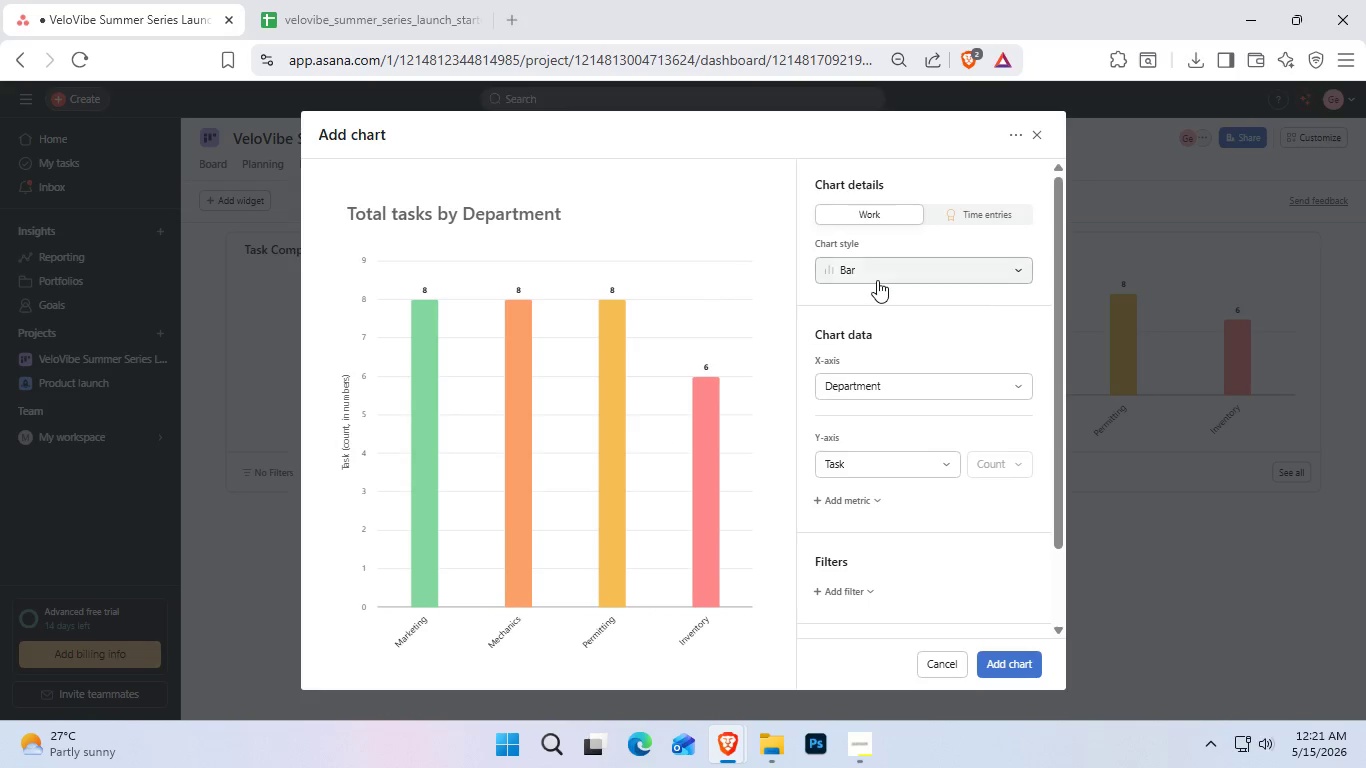 
left_click([877, 280])
 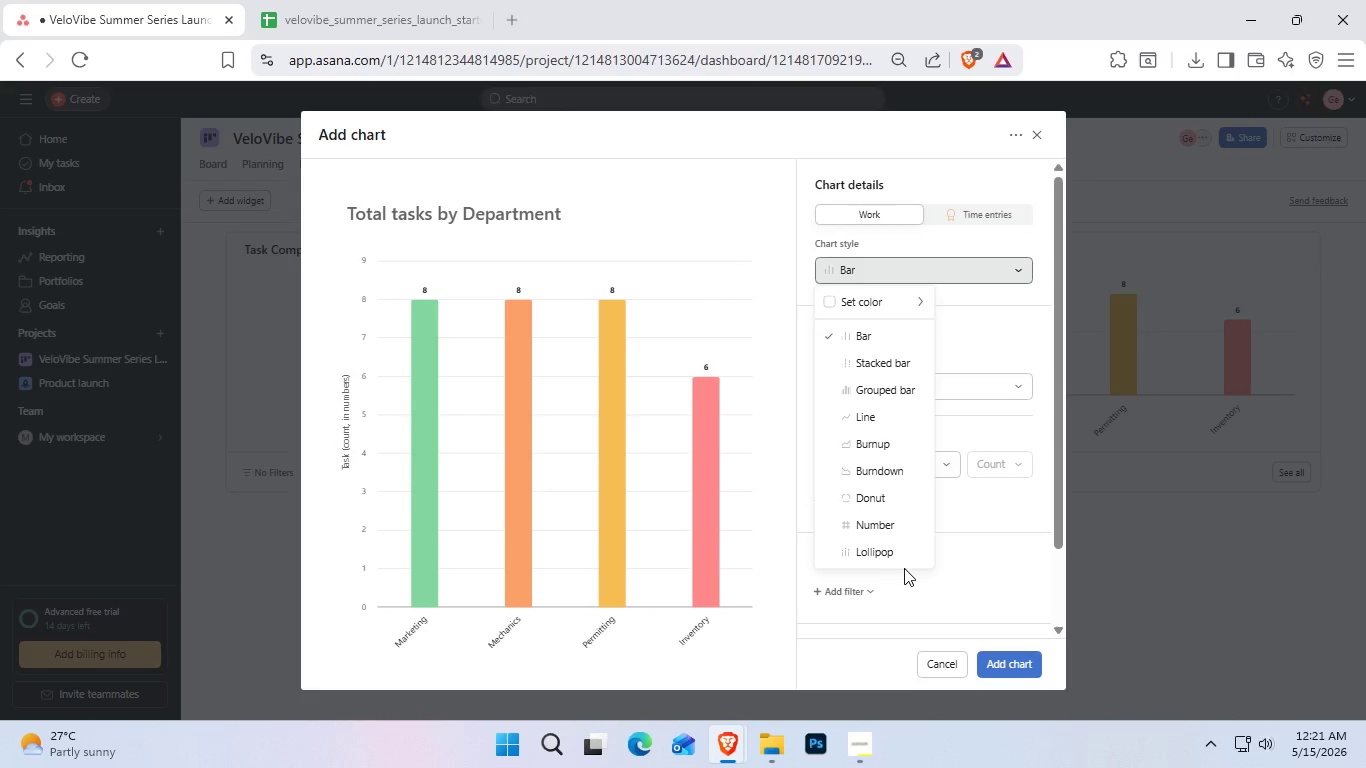 
left_click_drag(start_coordinate=[899, 550], to_coordinate=[898, 545])
 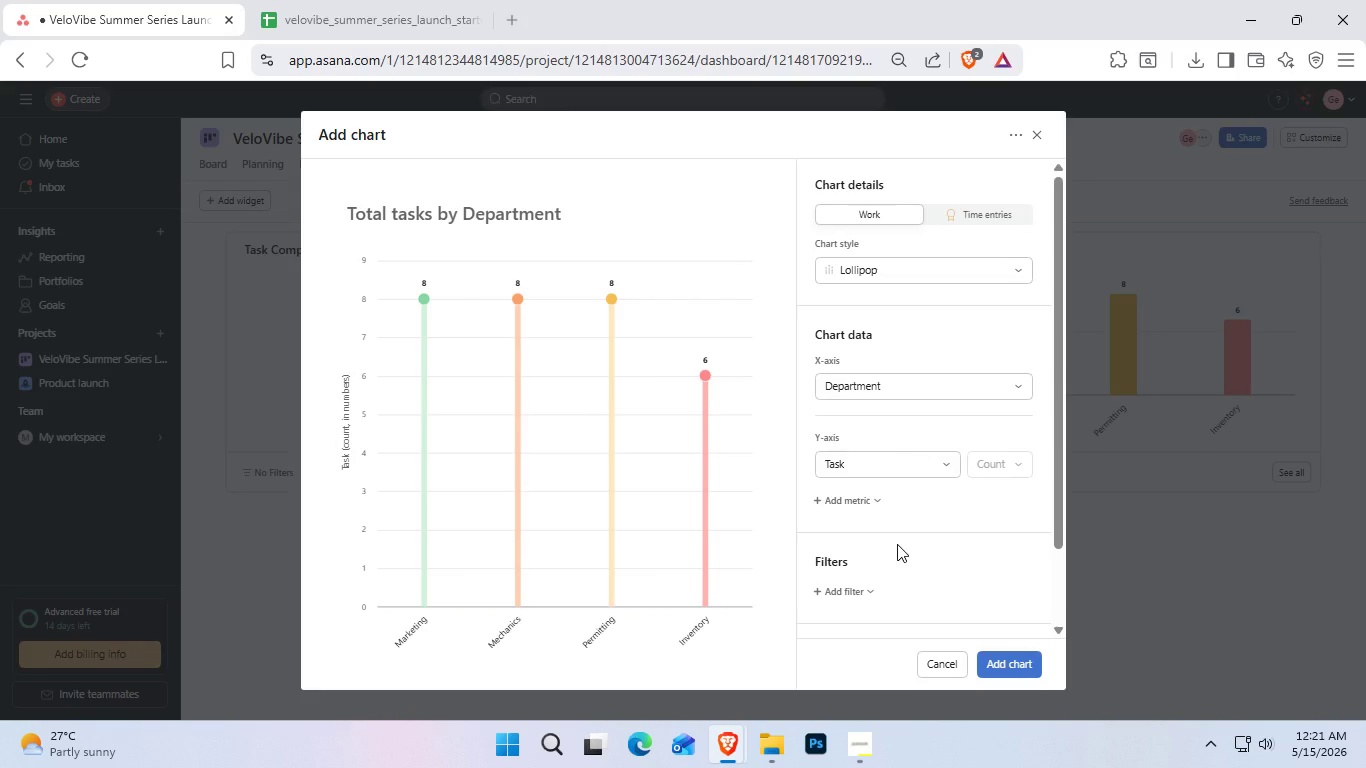 
wait(8.42)
 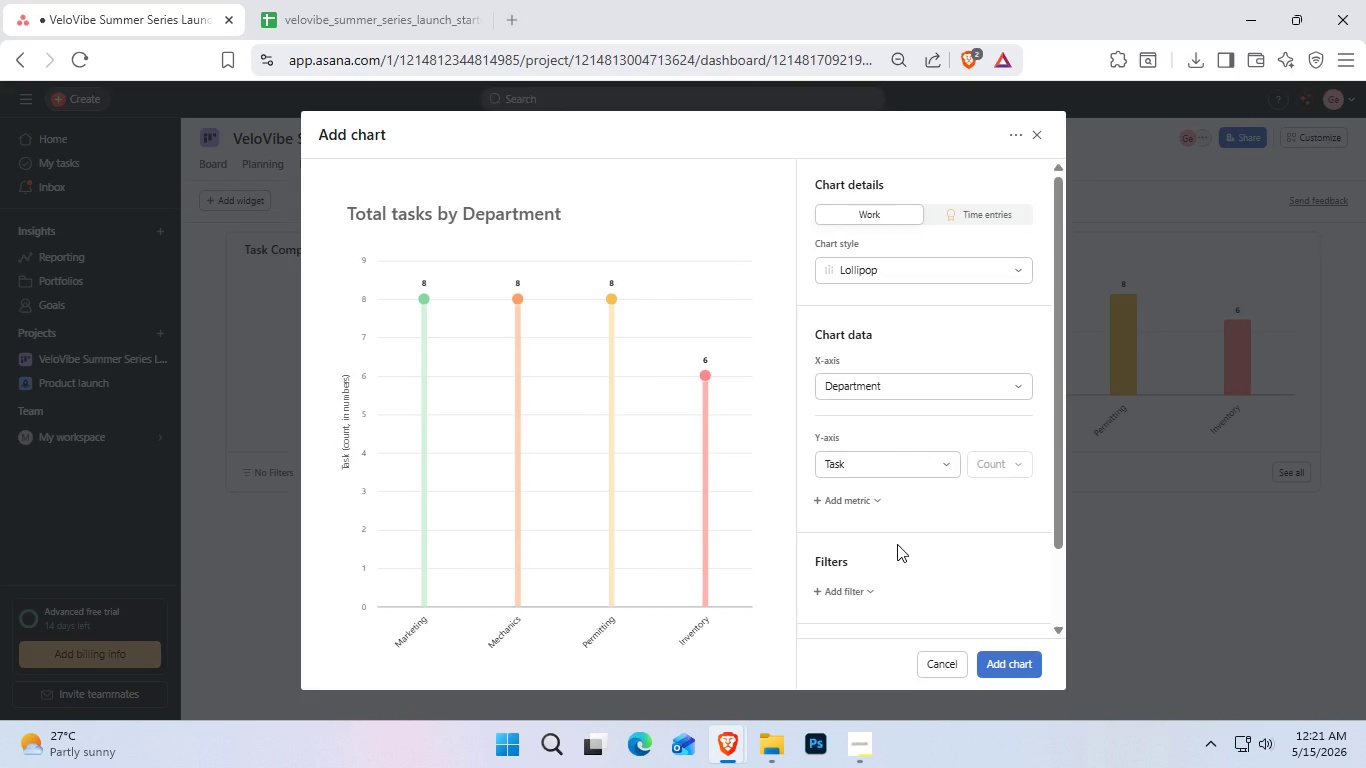 
left_click([932, 375])
 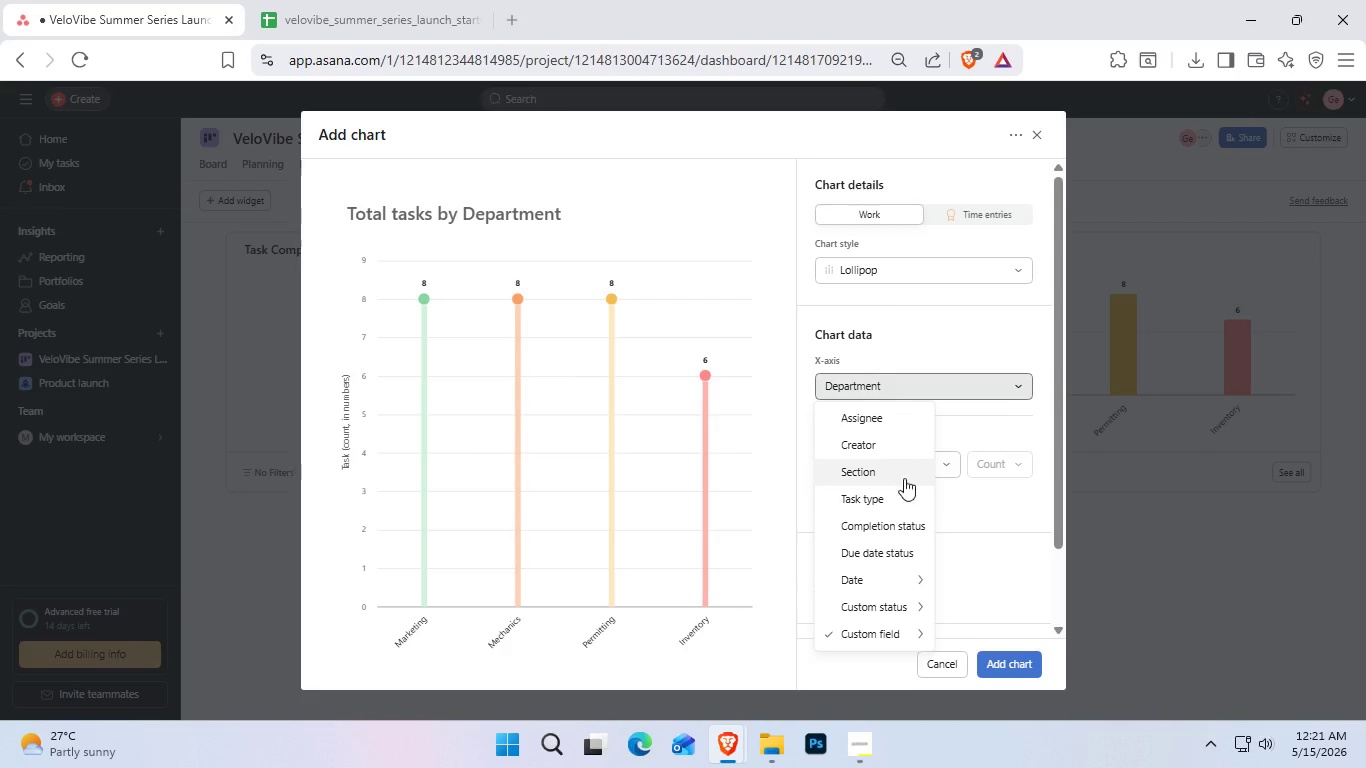 
left_click([902, 496])
 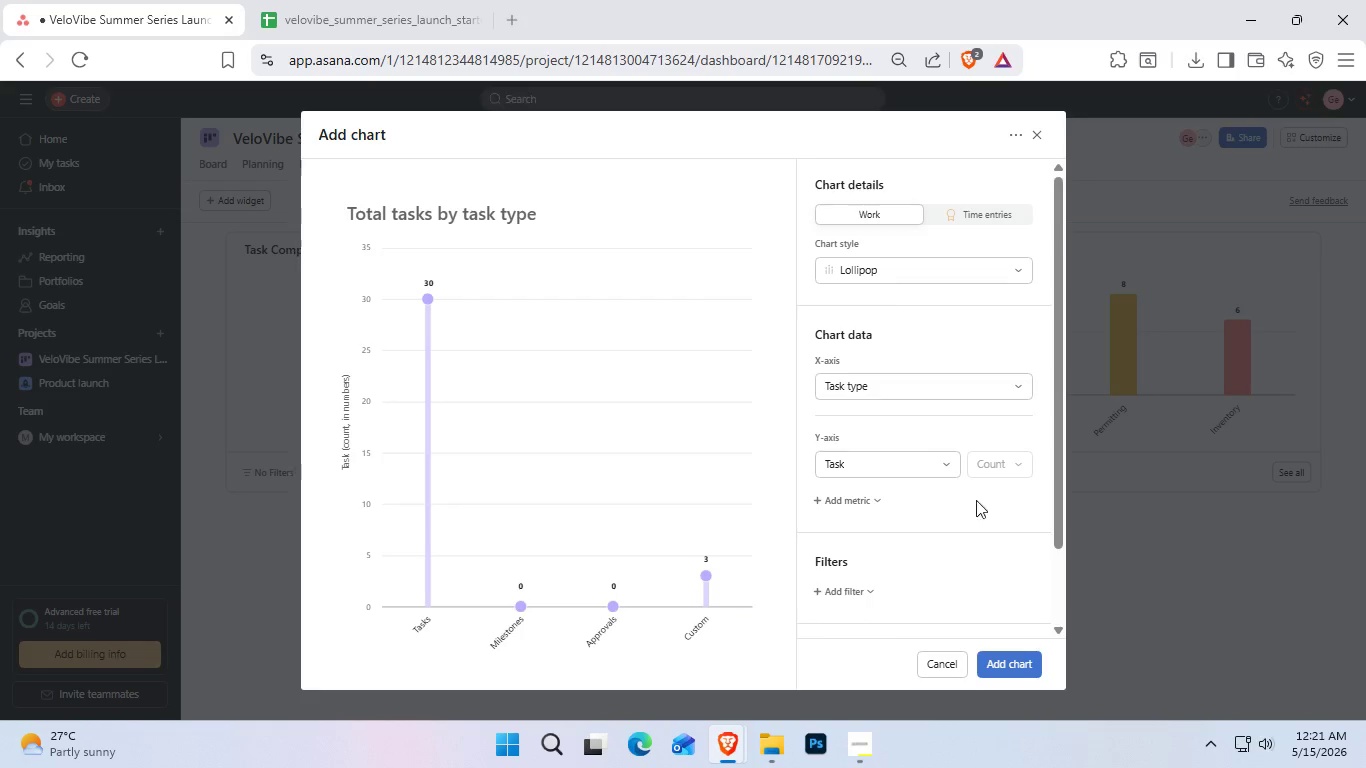 
wait(10.67)
 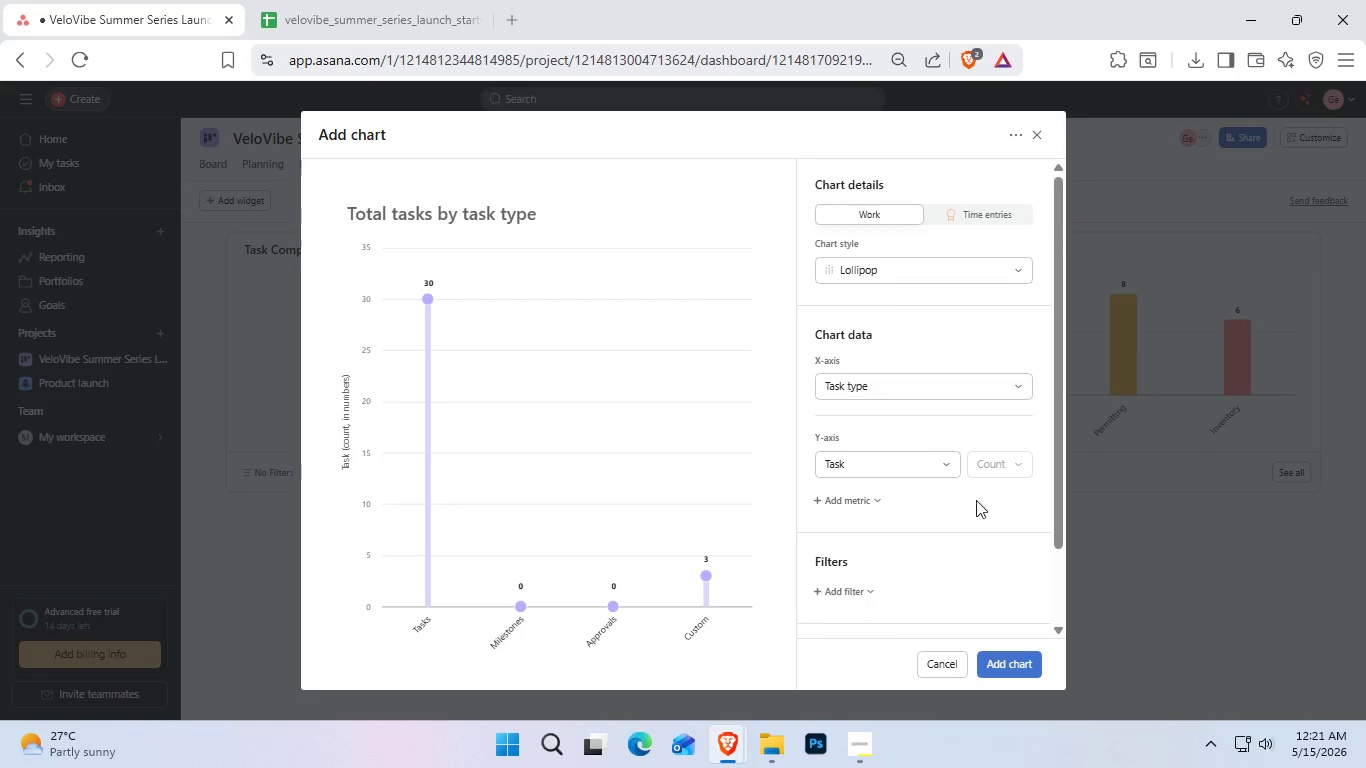 
scroll: coordinate [846, 589], scroll_direction: none, amount: 0.0
 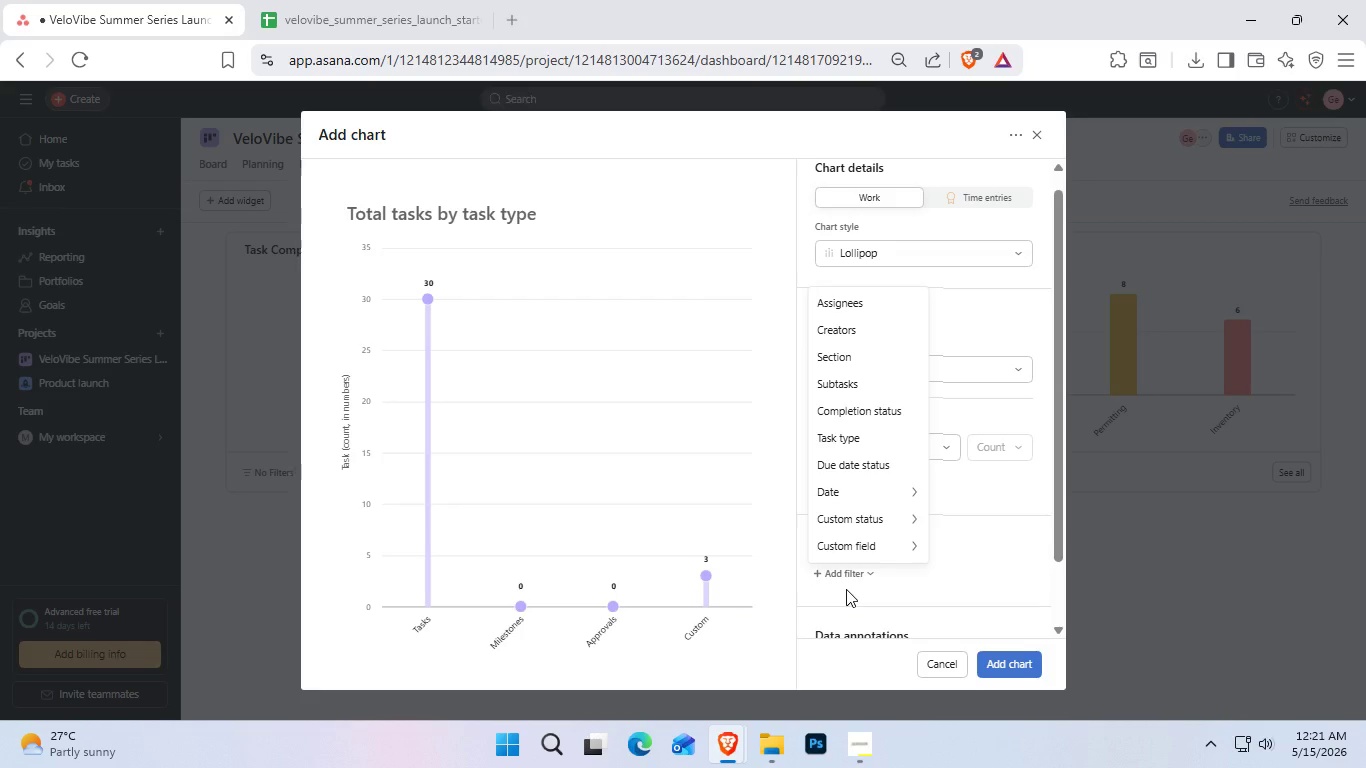 
left_click([833, 352])
 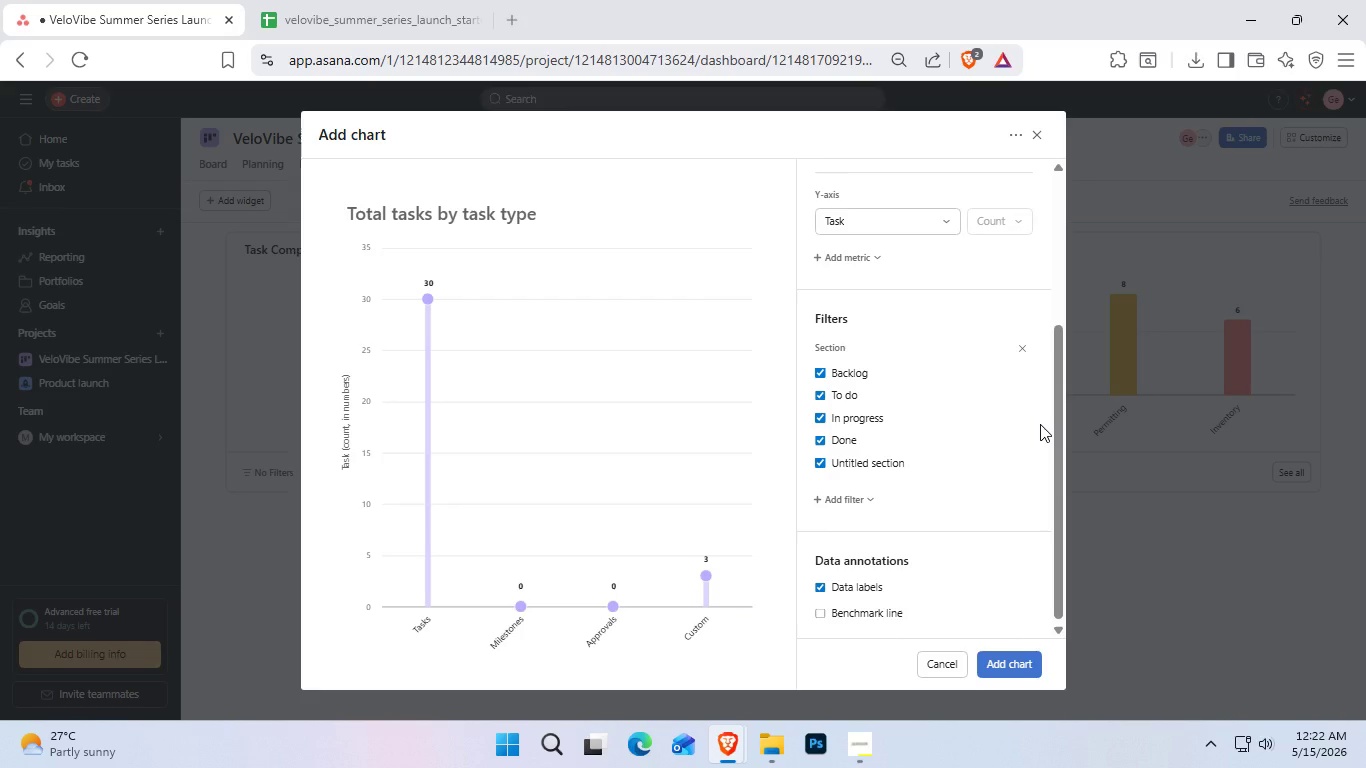 
wait(19.41)
 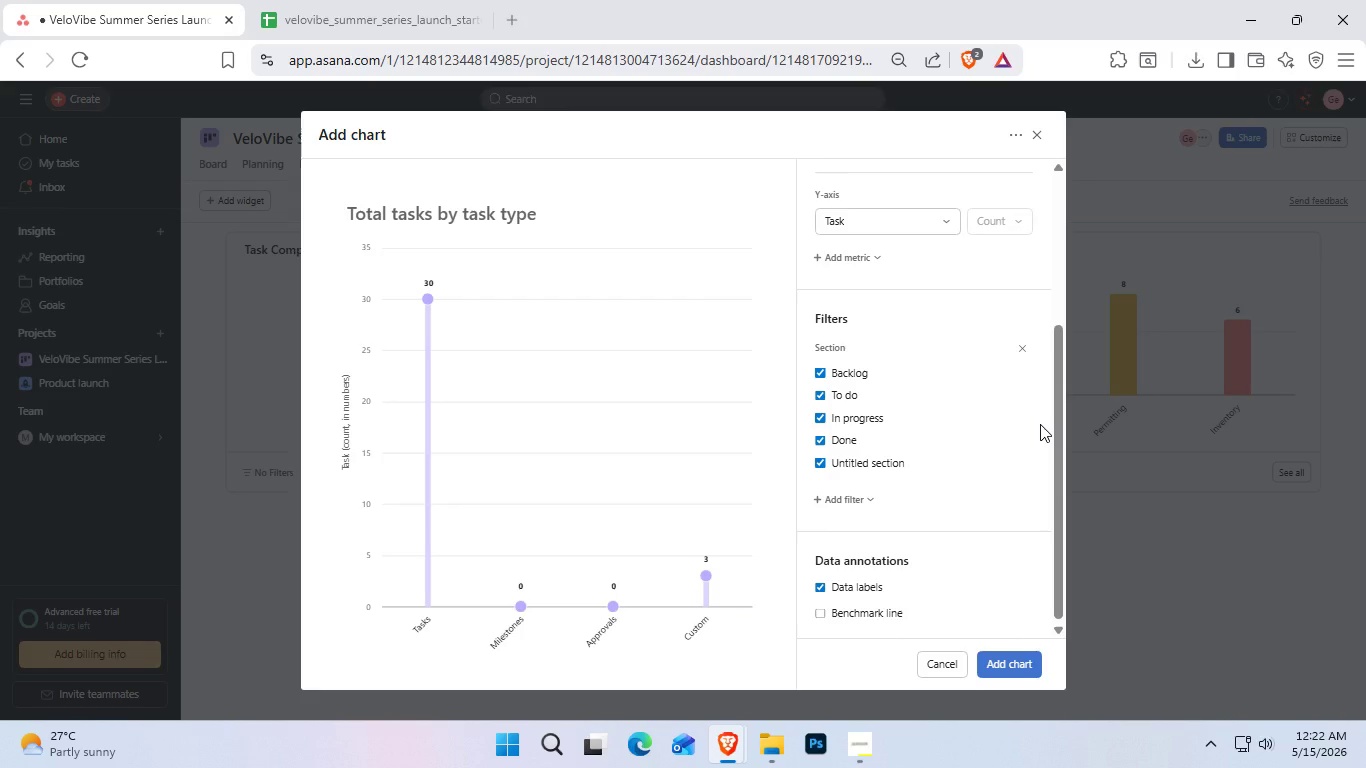 
left_click_drag(start_coordinate=[1059, 436], to_coordinate=[1053, 529])
 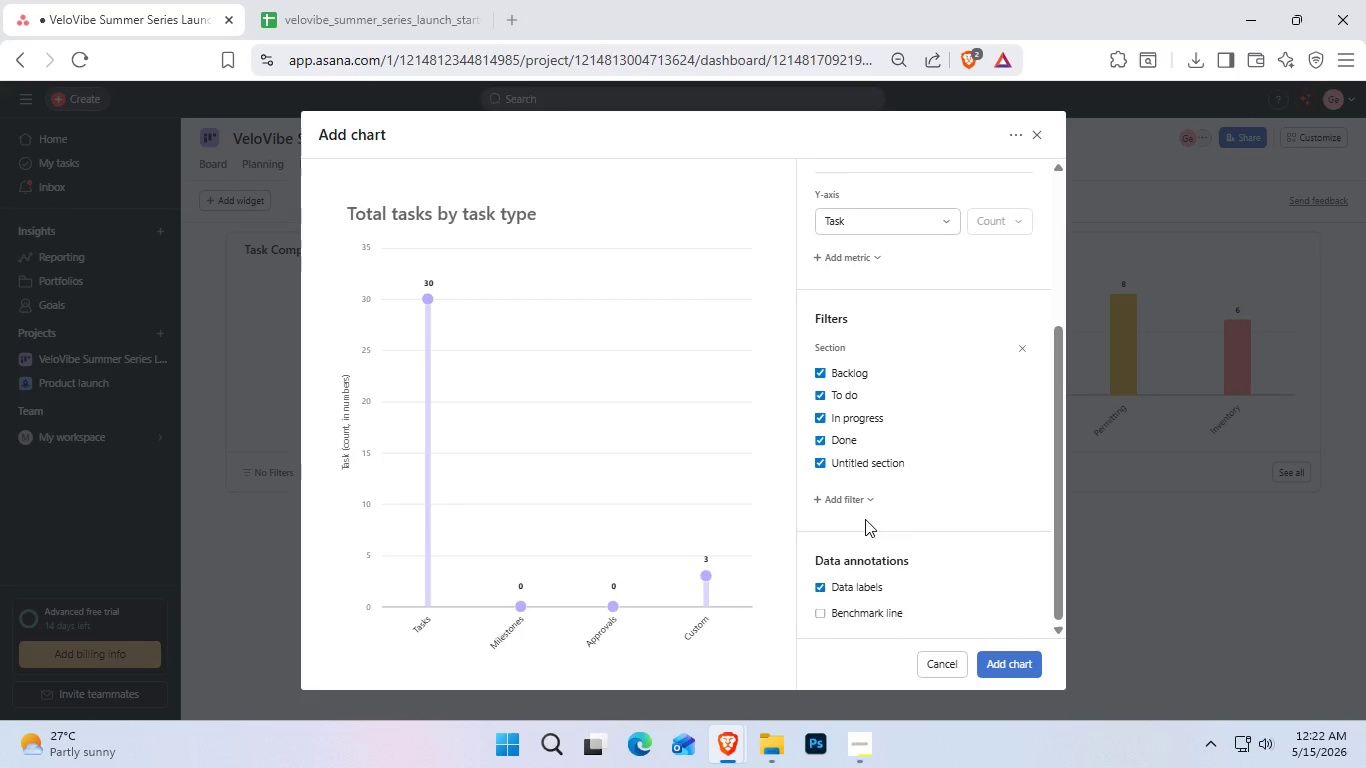 
mouse_move([887, 498])
 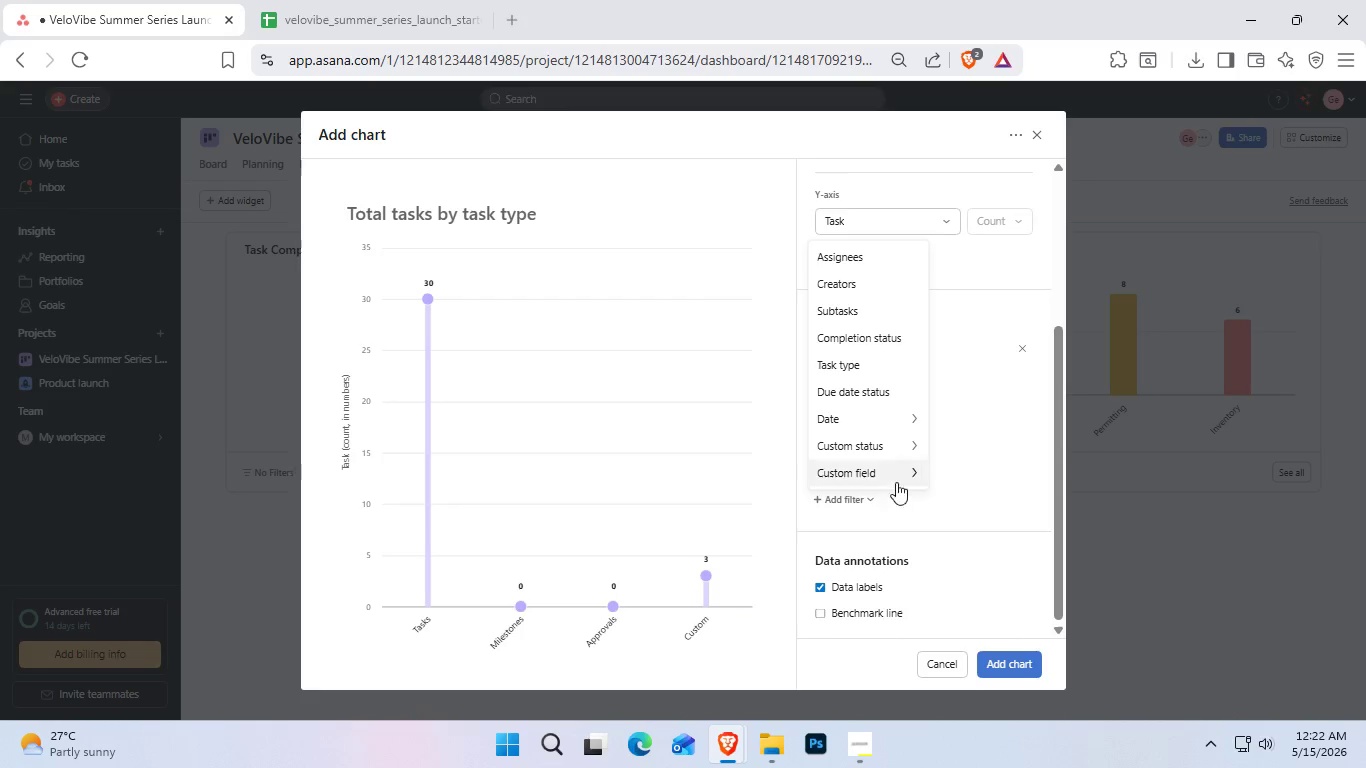 
mouse_move([920, 486])
 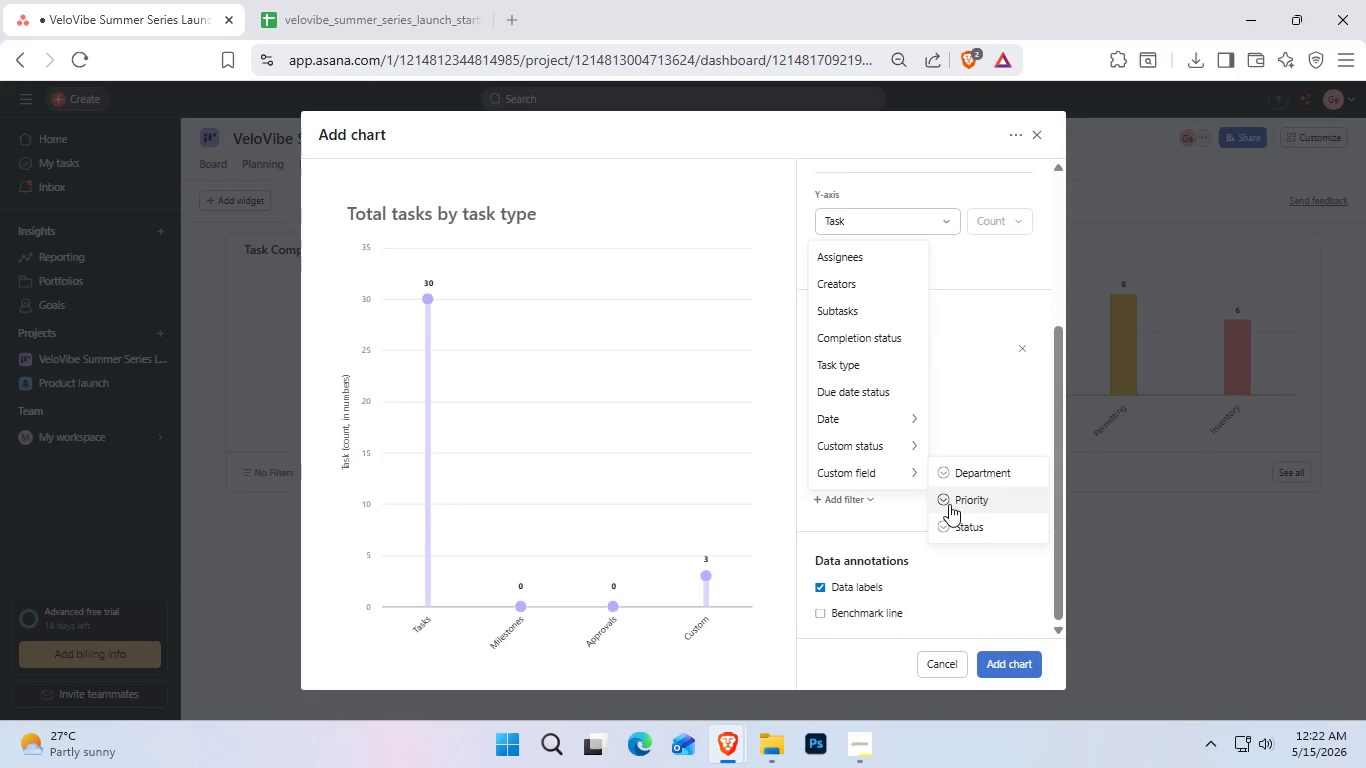 
mouse_move([918, 477])
 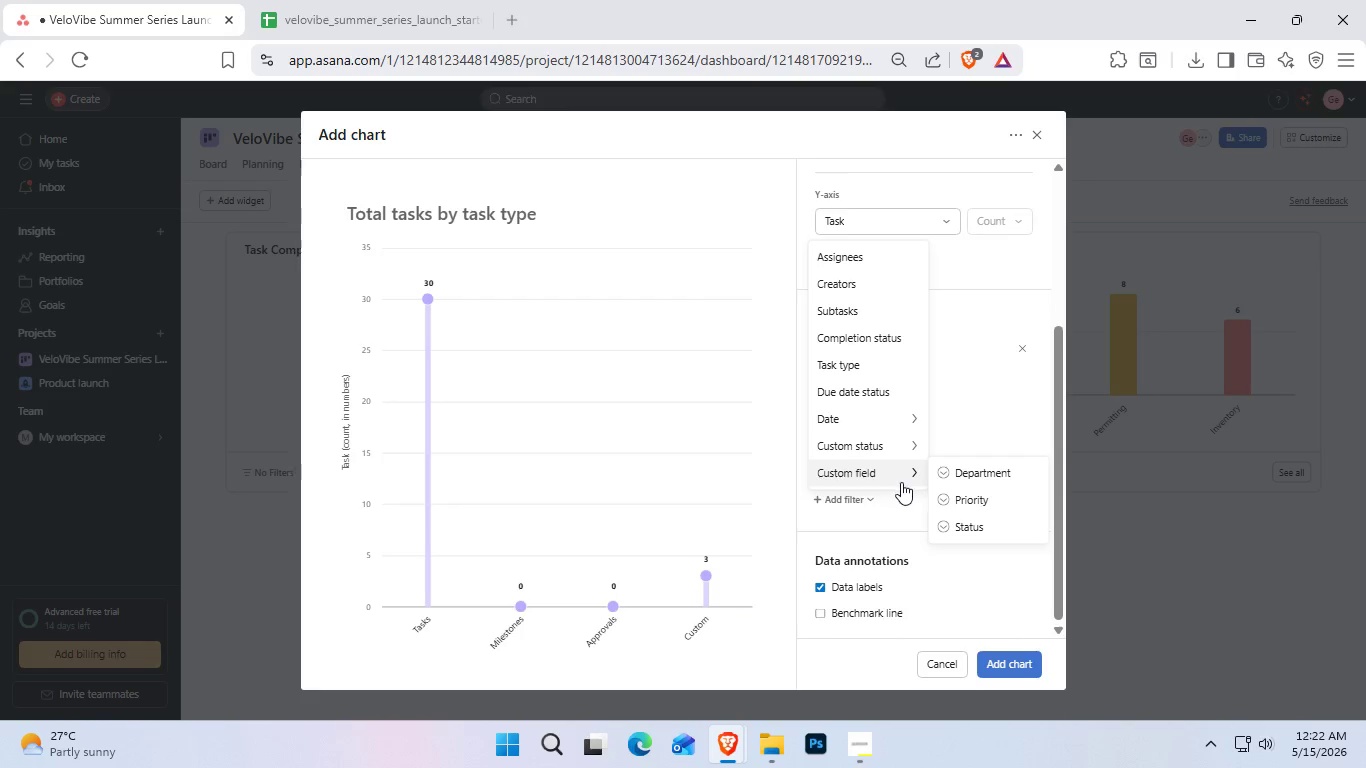 
left_click([976, 521])
 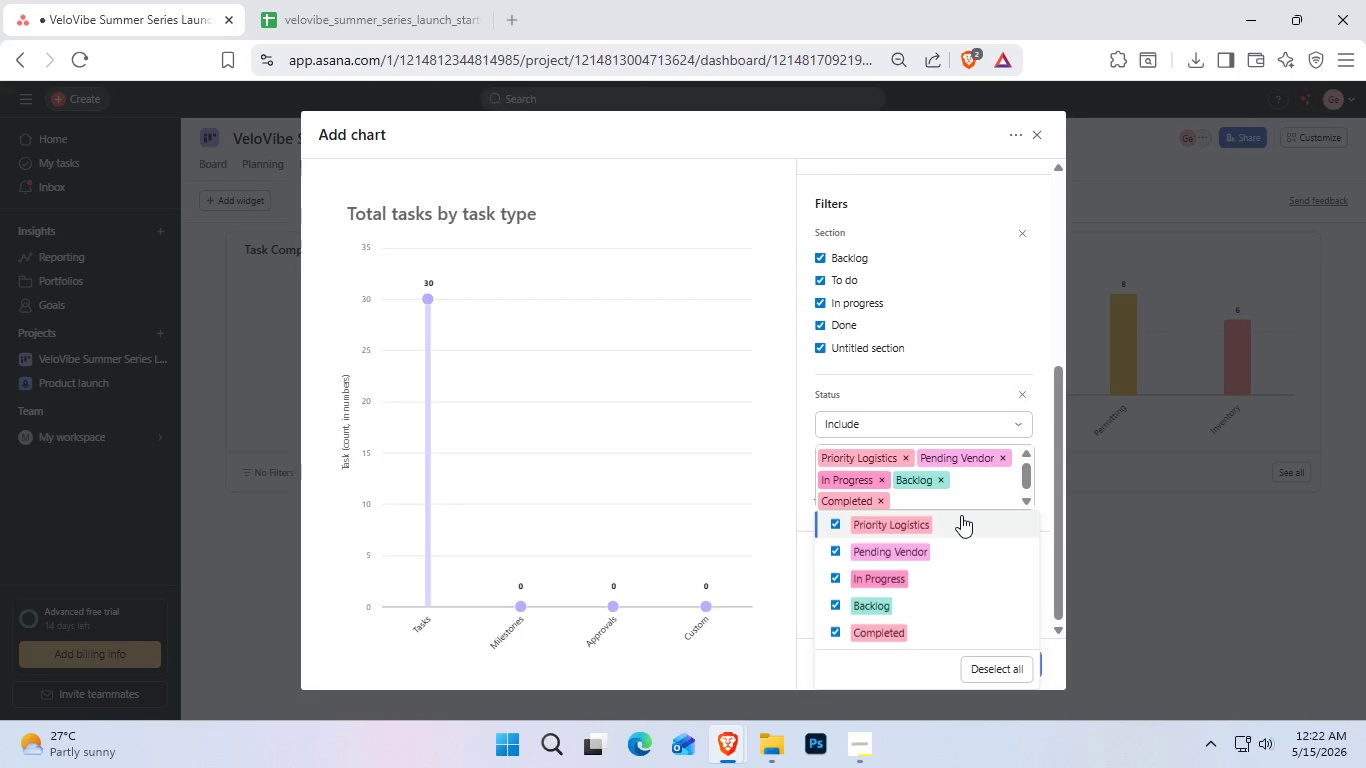 
wait(10.17)
 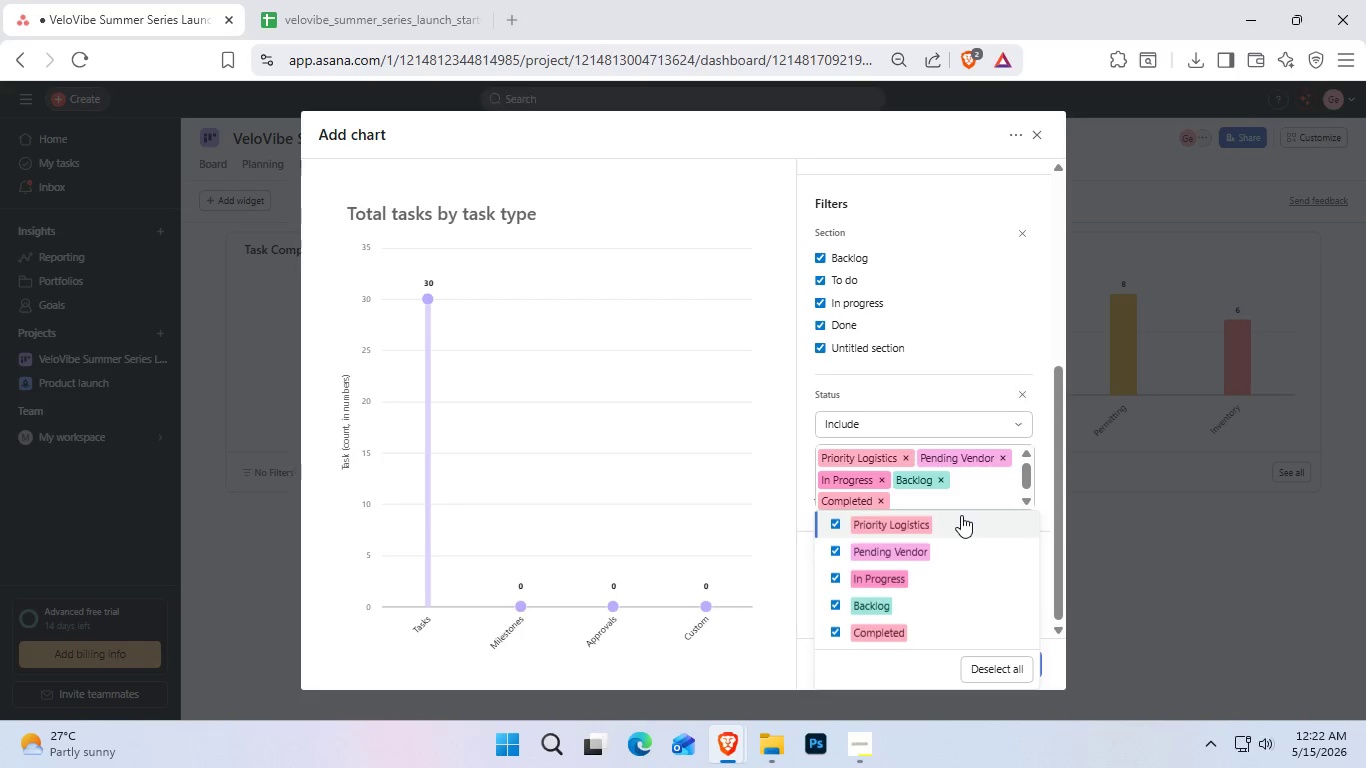 
left_click([1001, 421])
 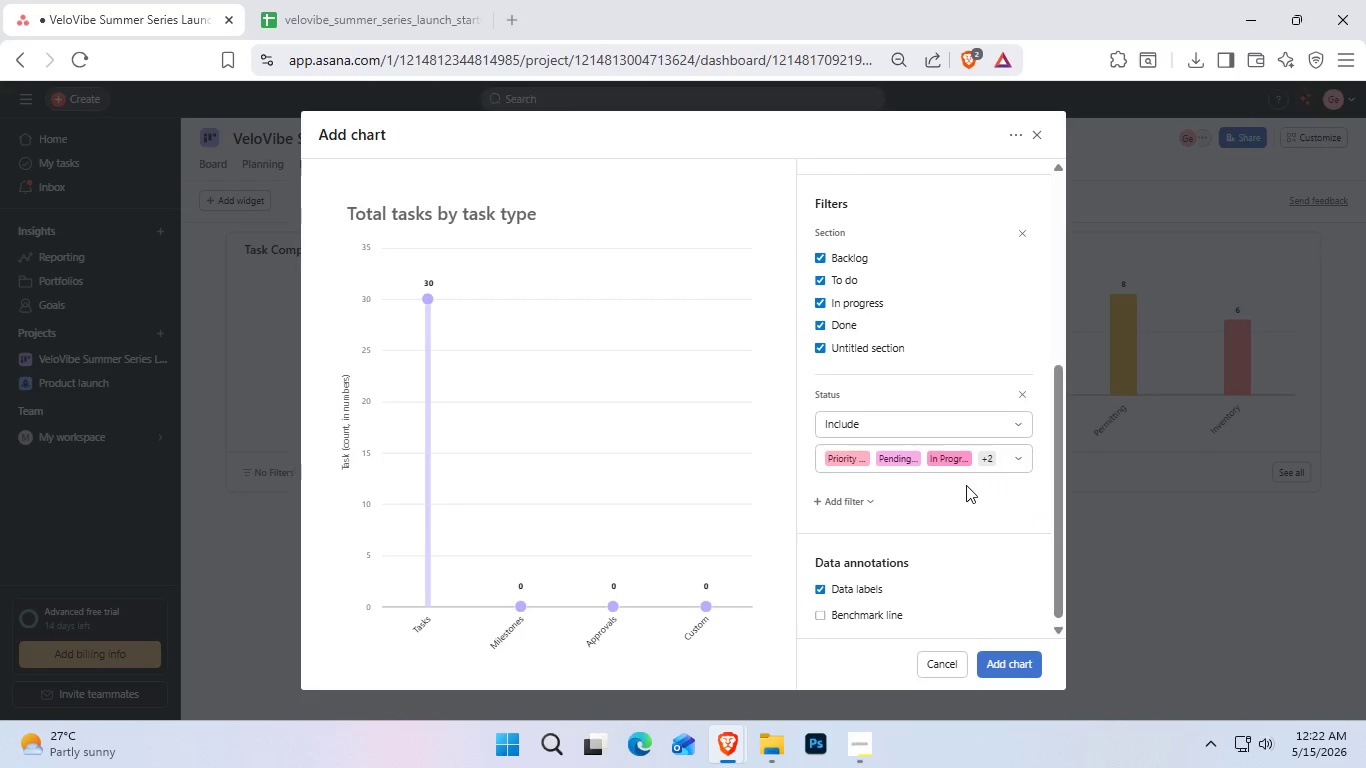 
left_click_drag(start_coordinate=[861, 499], to_coordinate=[985, 482])
 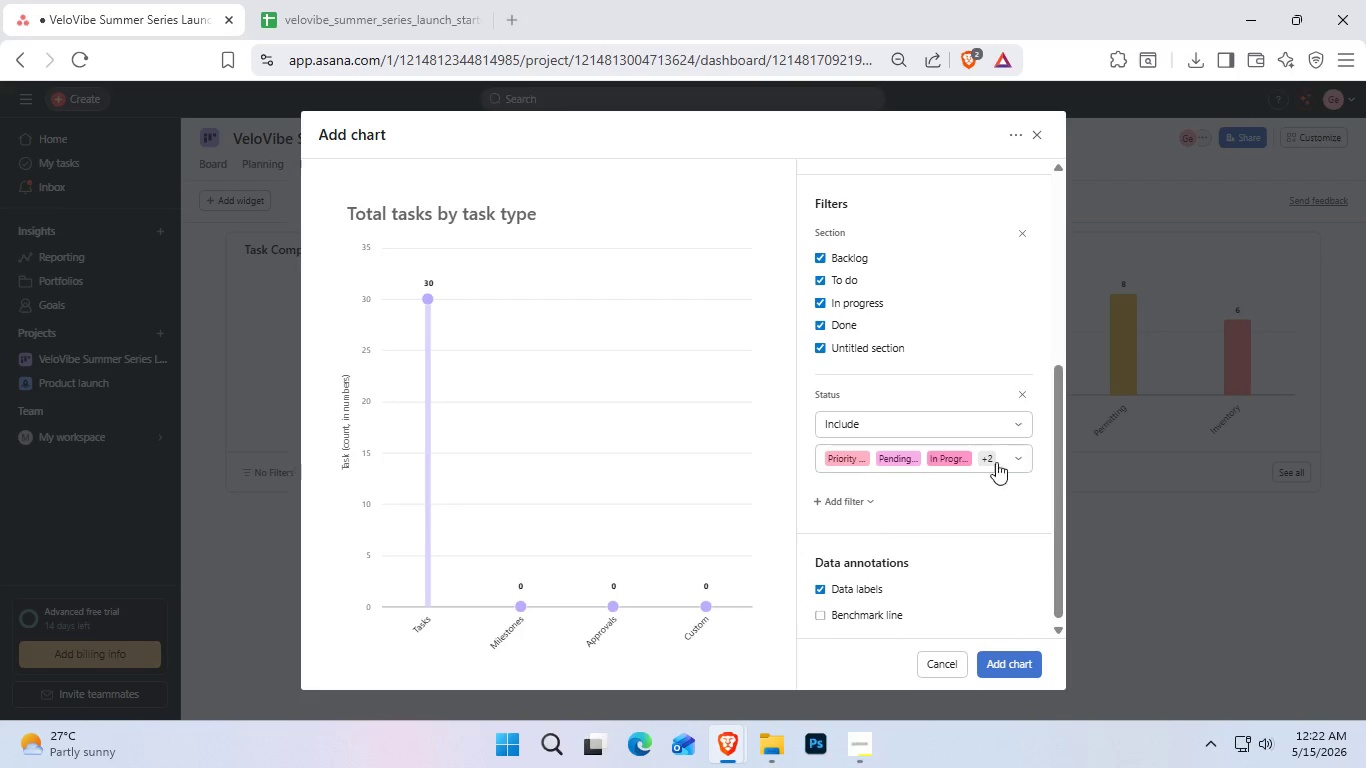 
mouse_move([981, 436])
 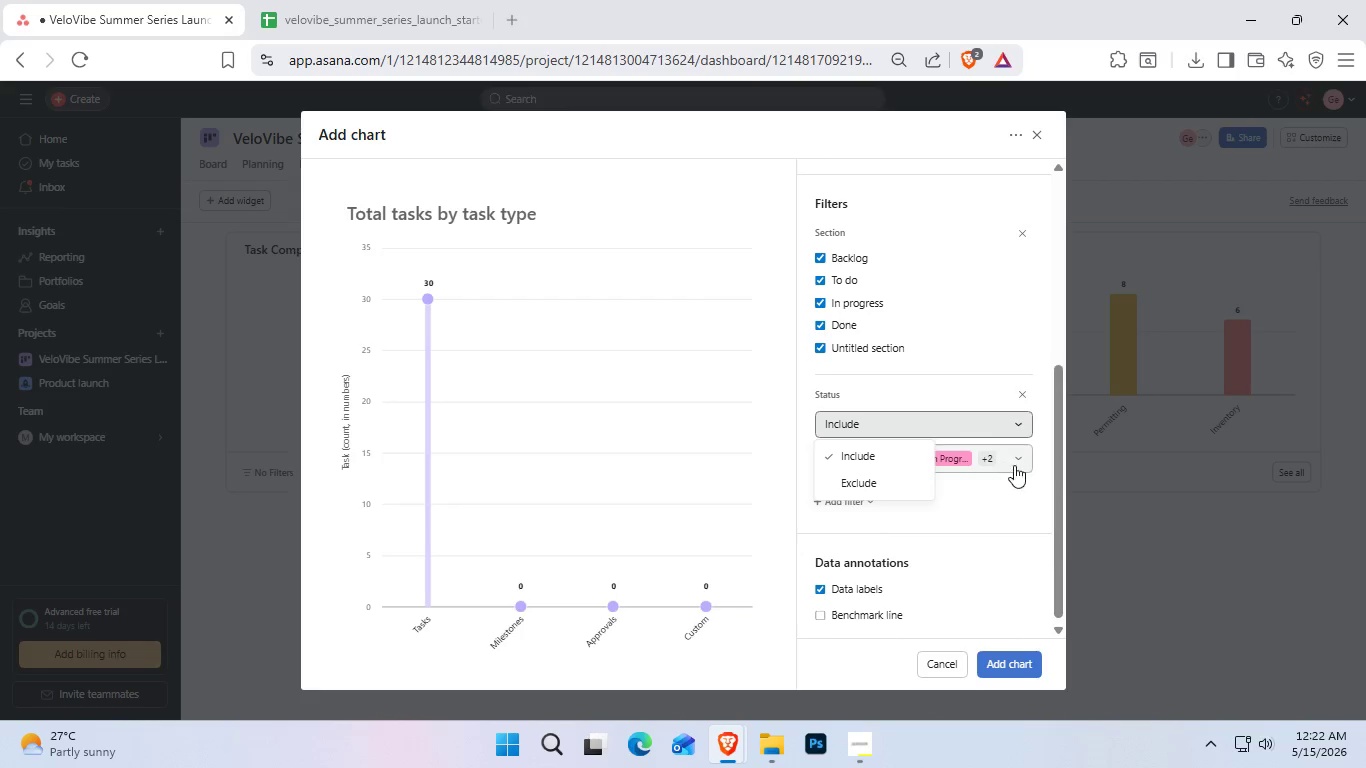 
left_click([1015, 465])
 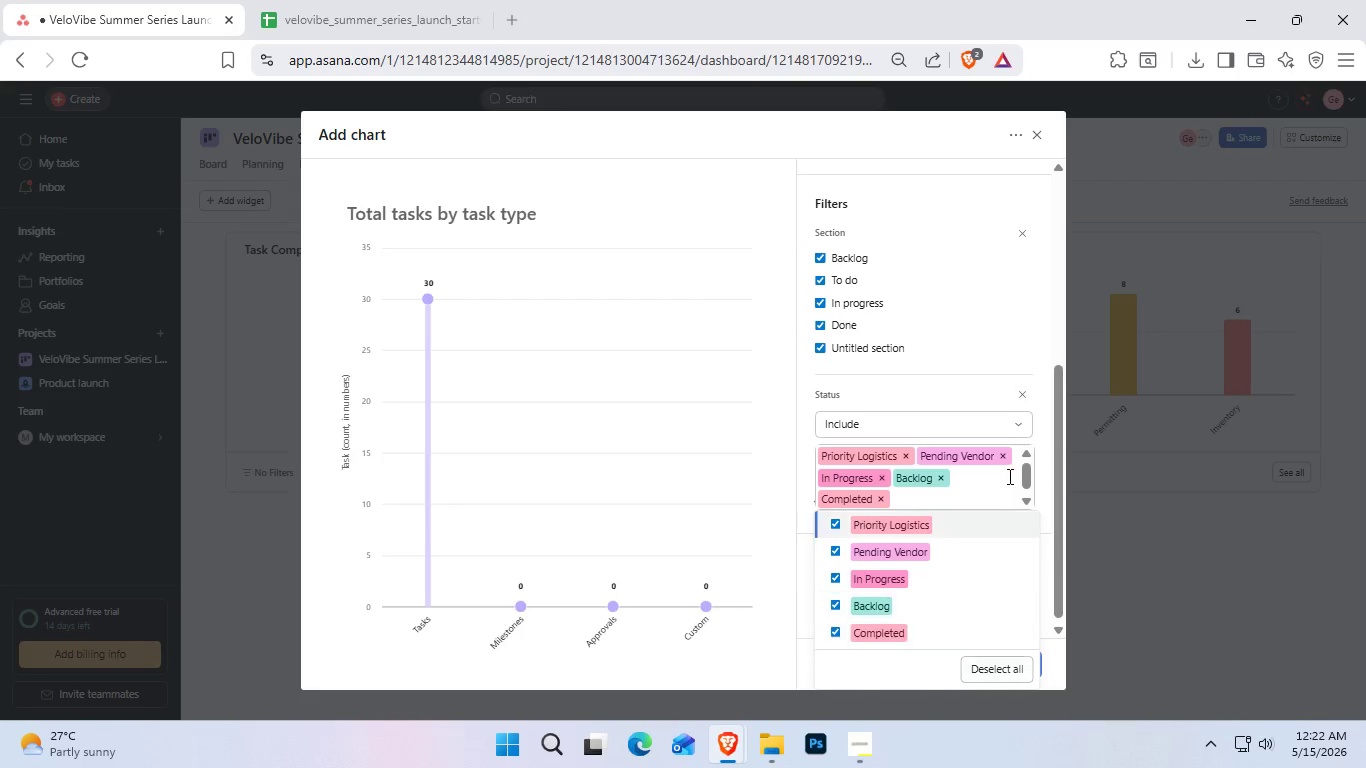 
left_click([1022, 393])
 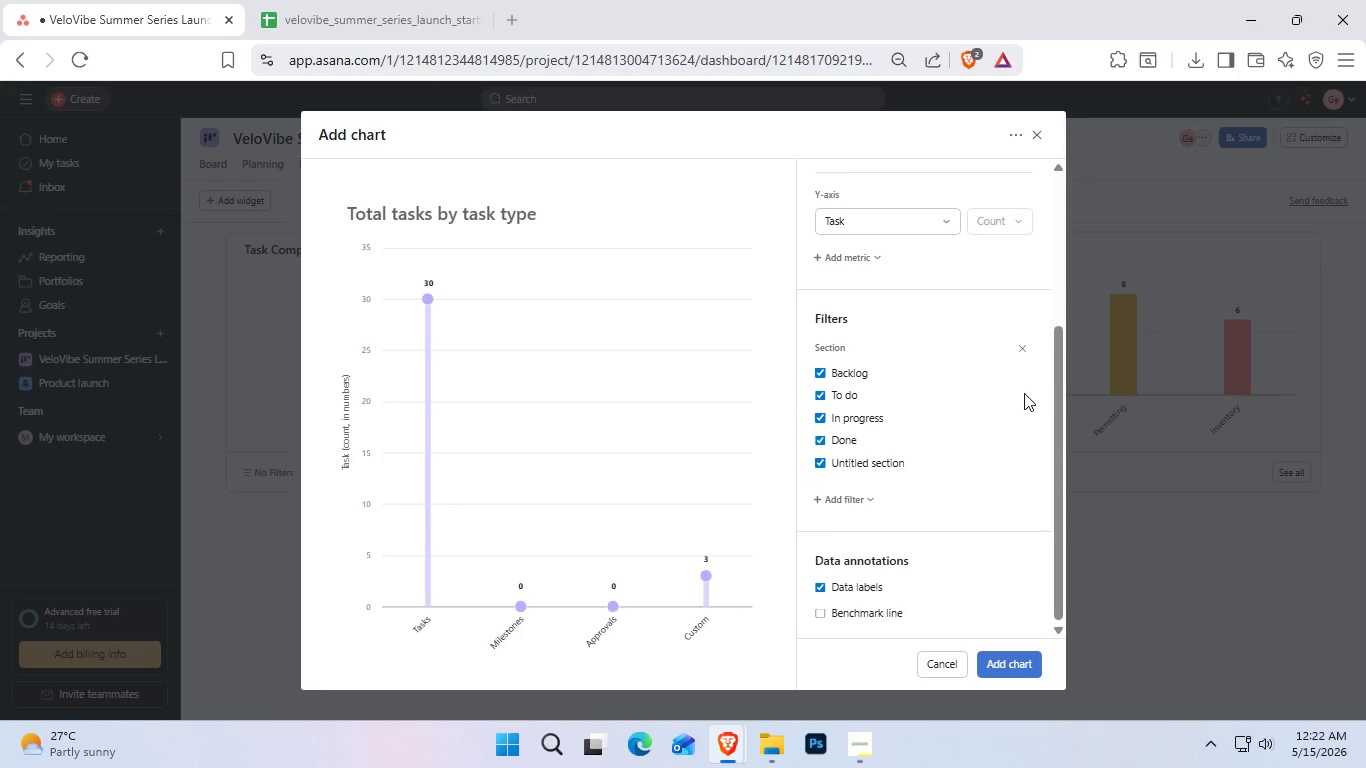 
wait(14.39)
 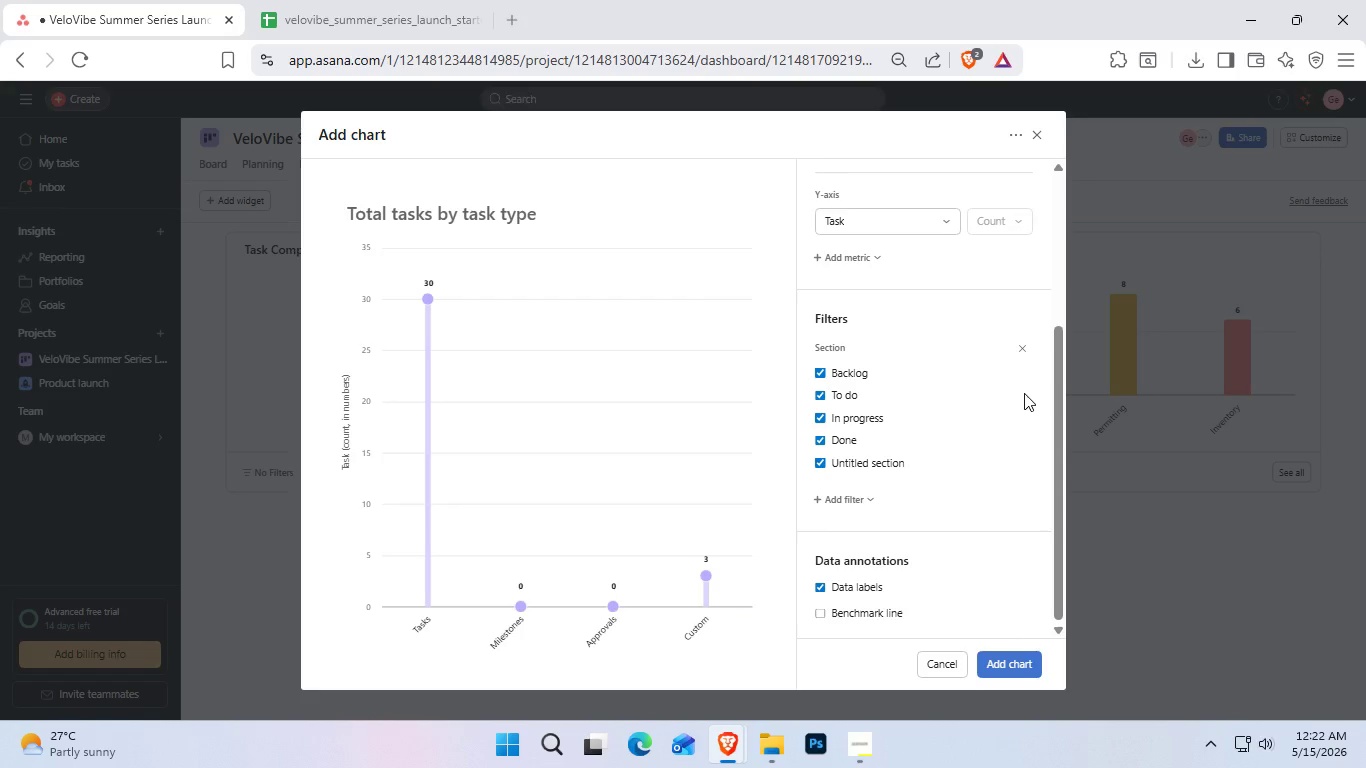 
mouse_move([995, 353])
 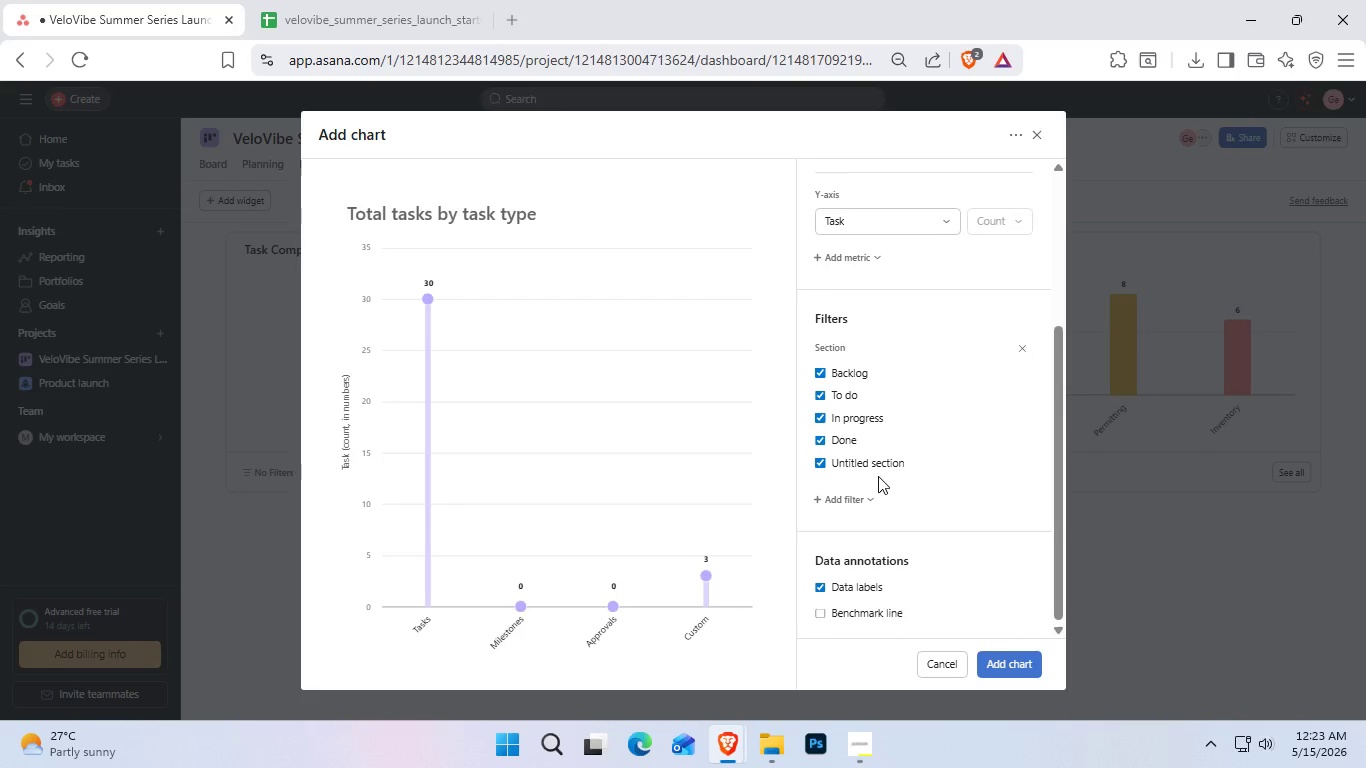 
scroll: coordinate [955, 481], scroll_direction: down, amount: 1.0
 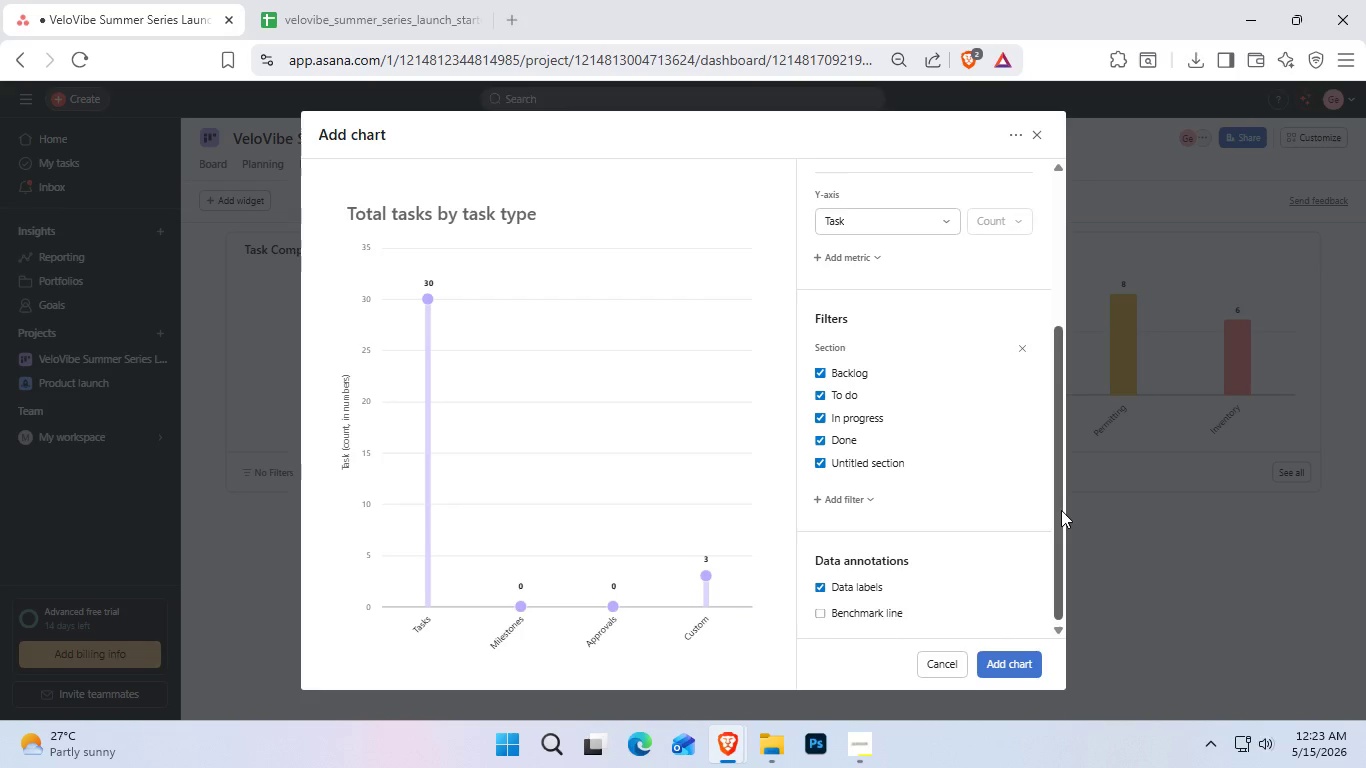 
left_click_drag(start_coordinate=[1056, 509], to_coordinate=[1039, 446])
 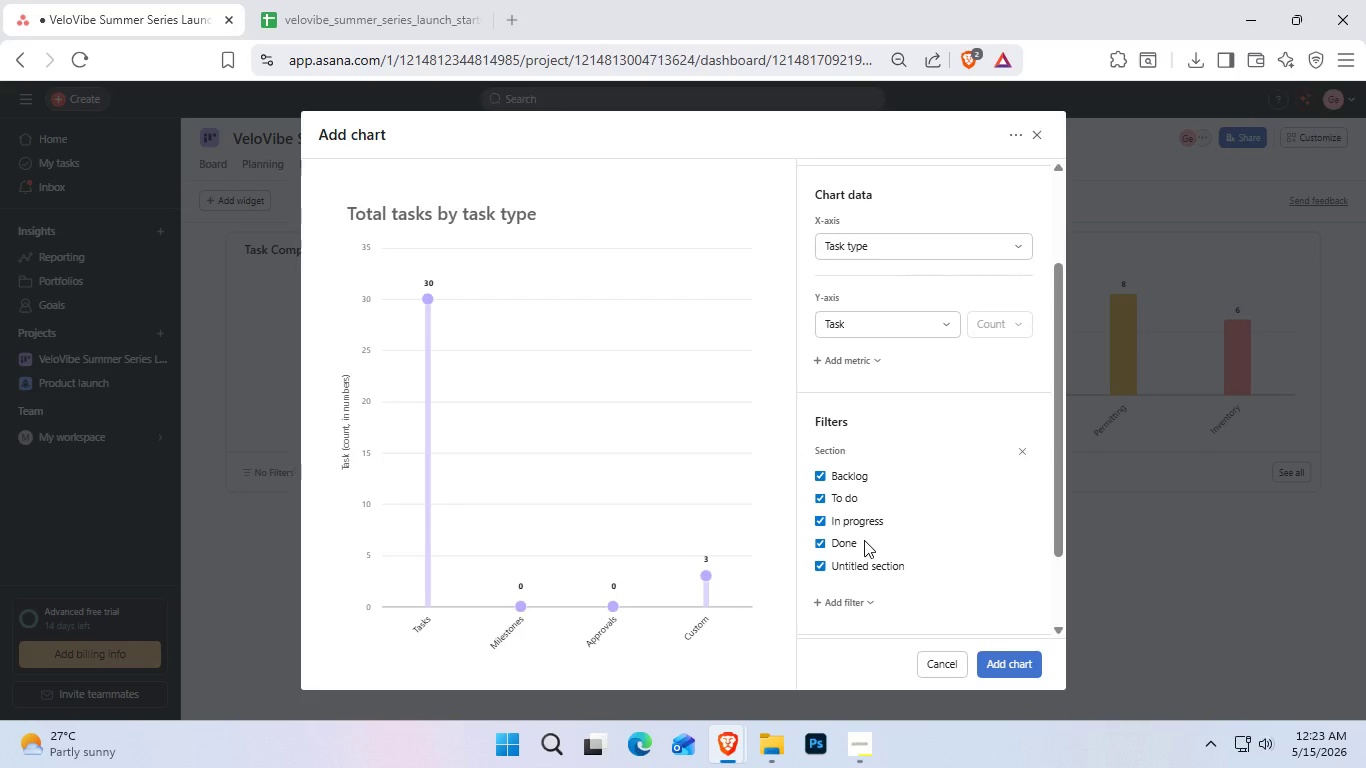 
mouse_move([848, 600])
 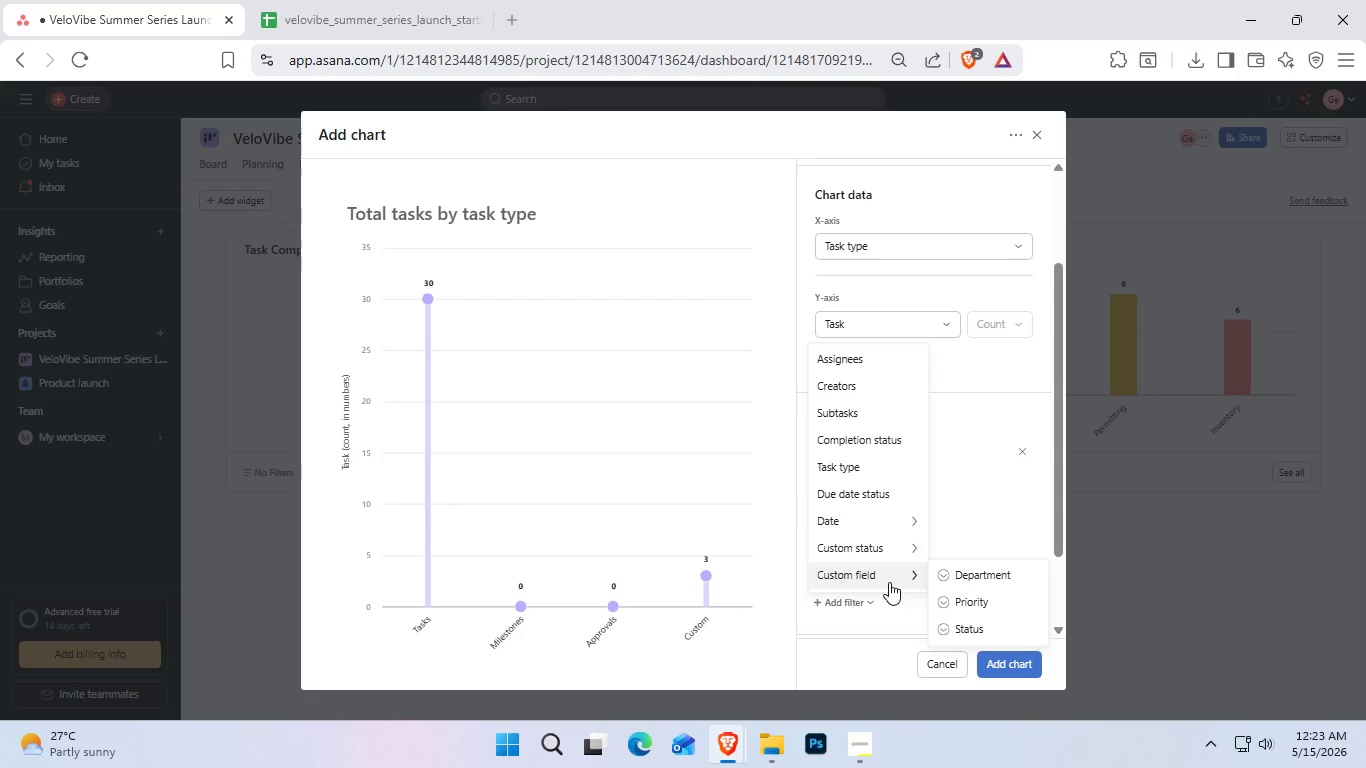 
double_click([889, 582])
 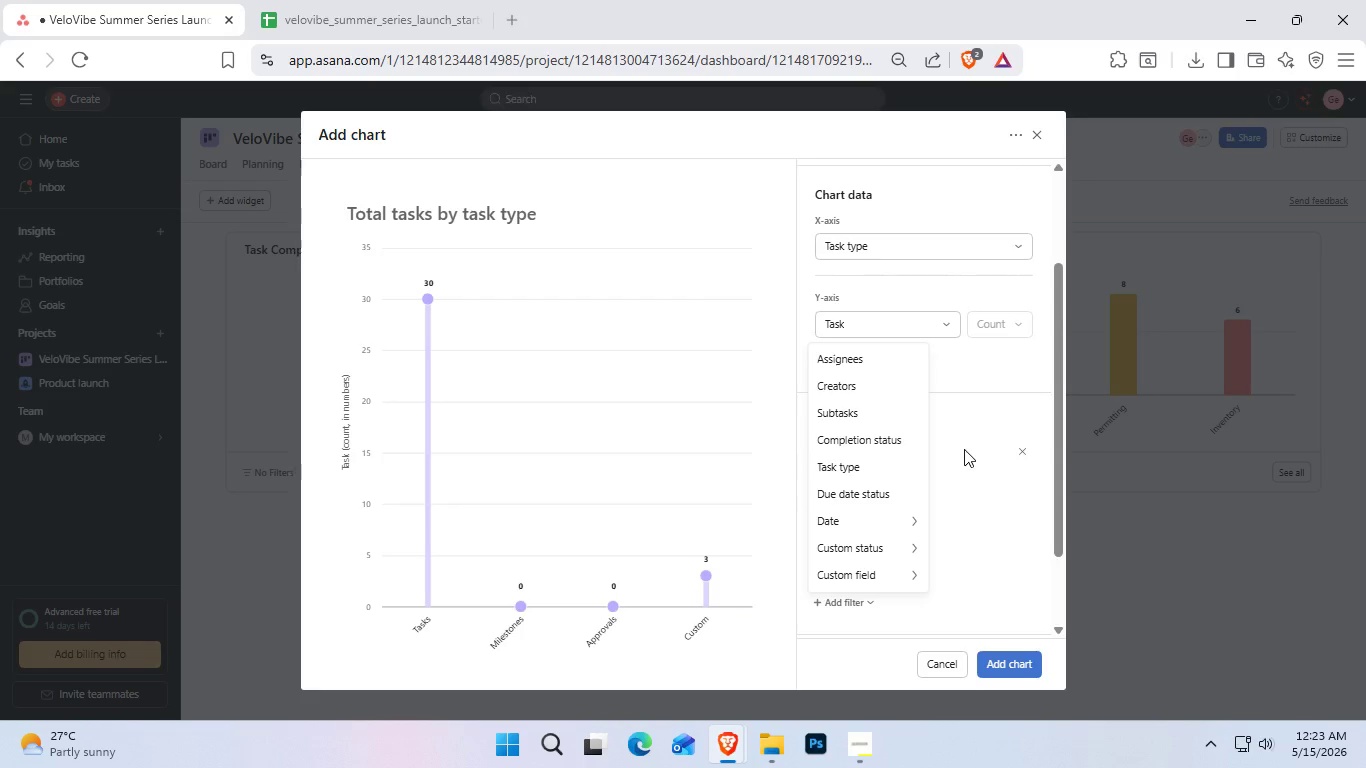 
wait(6.7)
 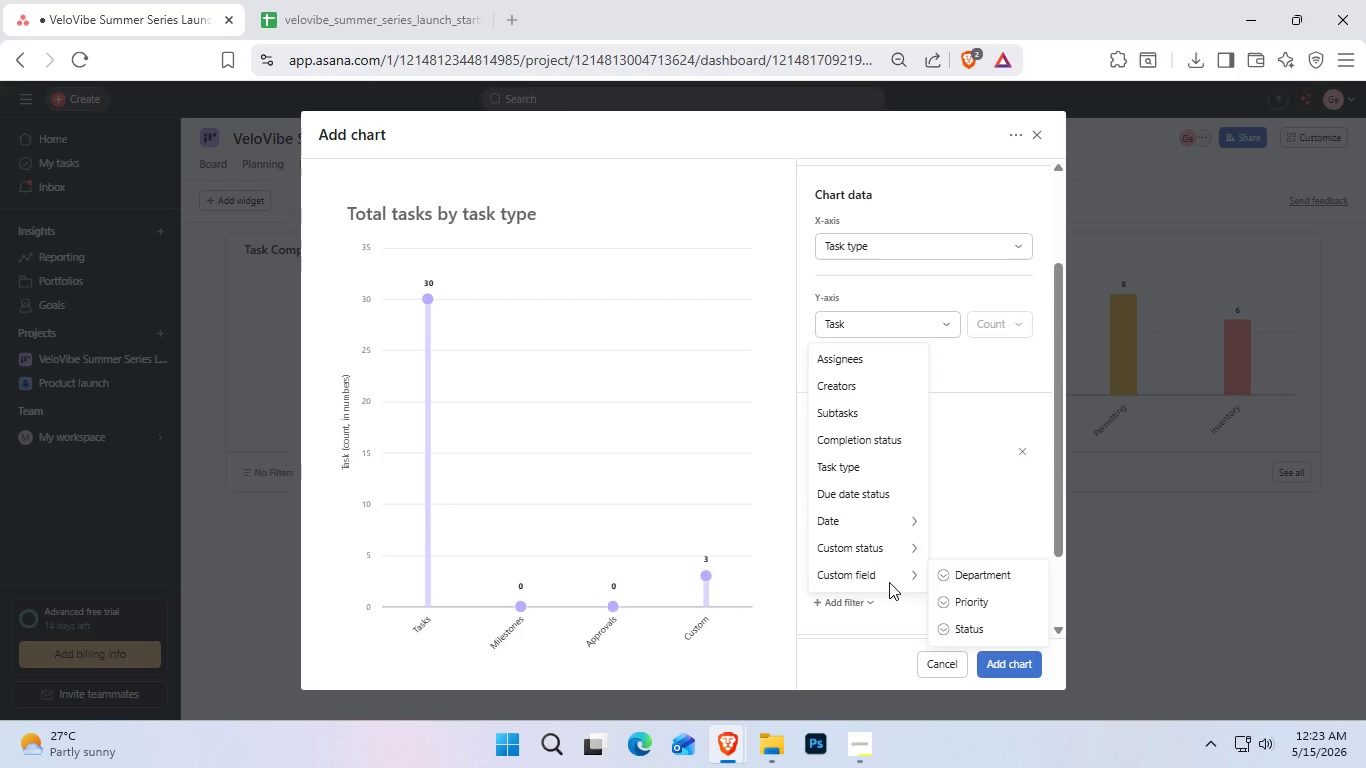 
left_click([964, 449])
 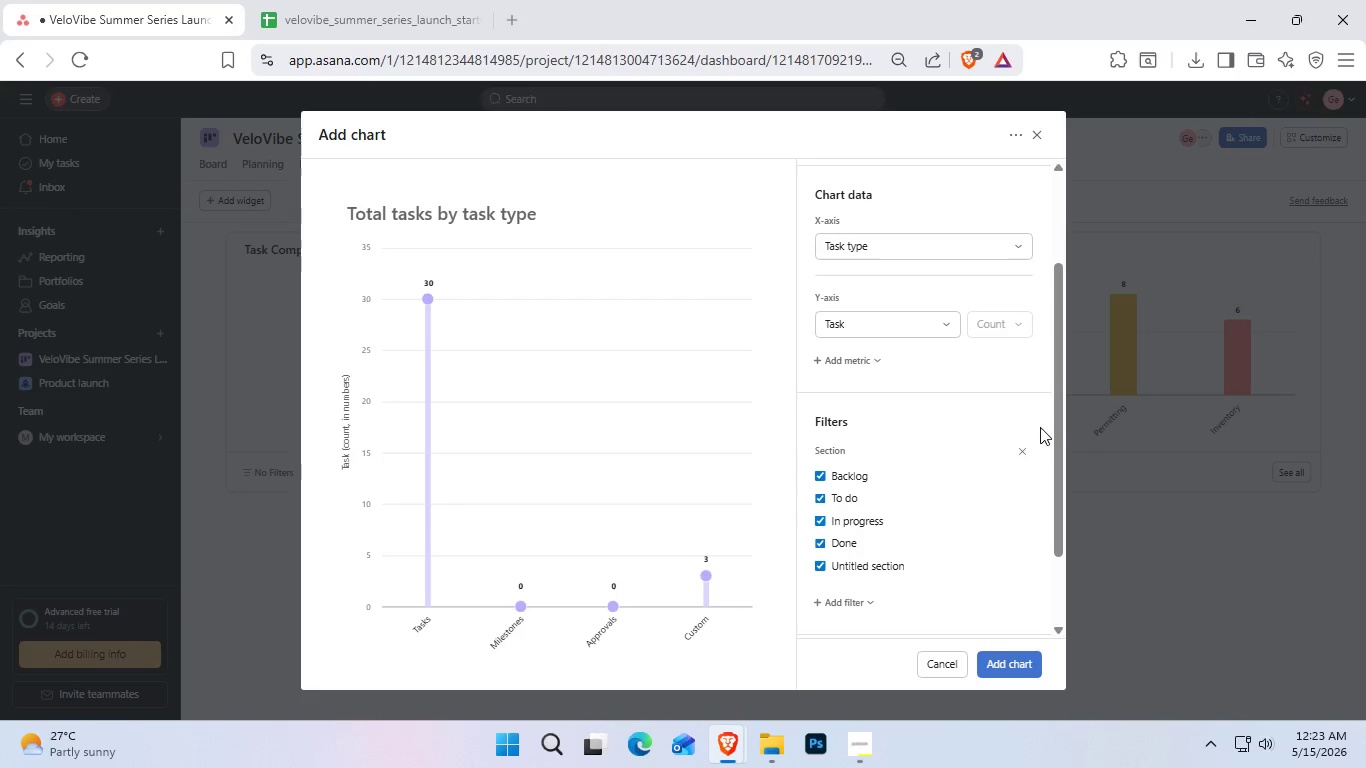 
left_click([1032, 455])
 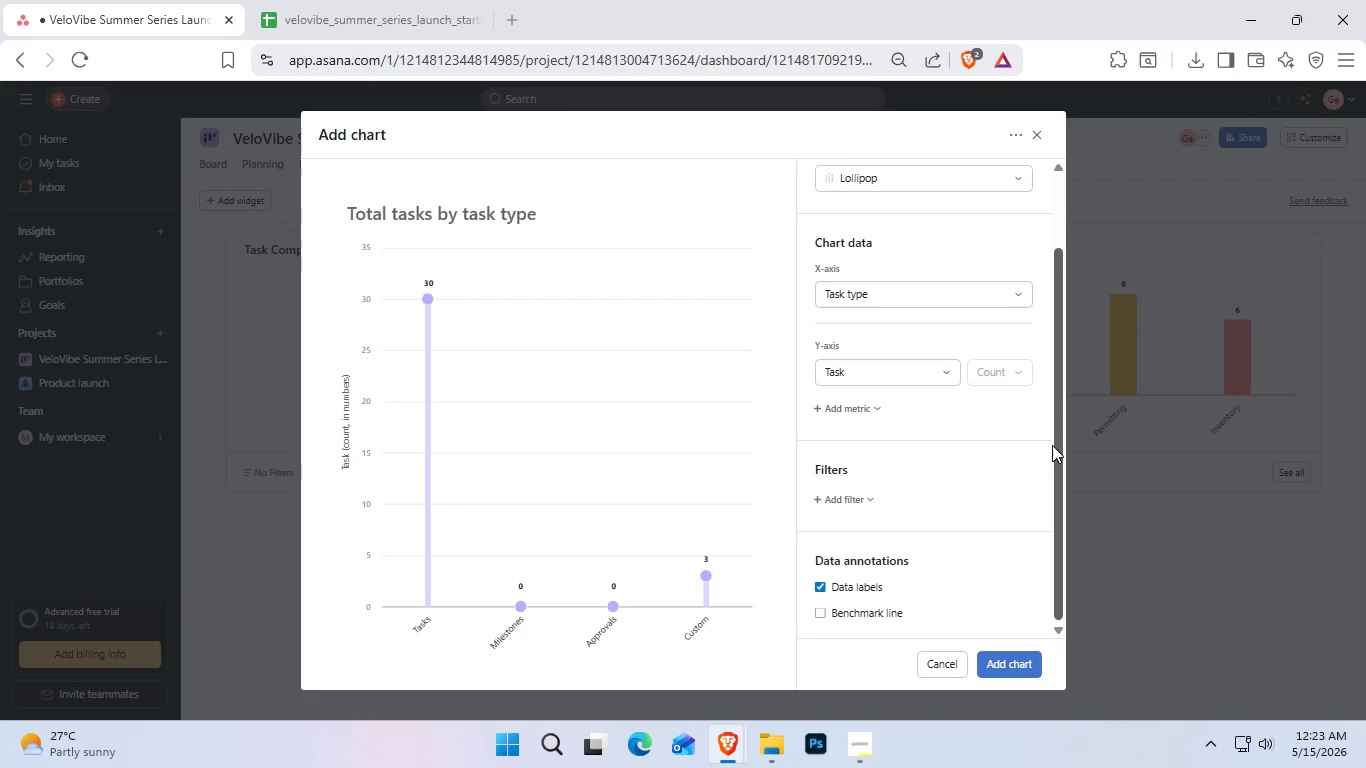 
left_click_drag(start_coordinate=[1053, 445], to_coordinate=[1055, 498])
 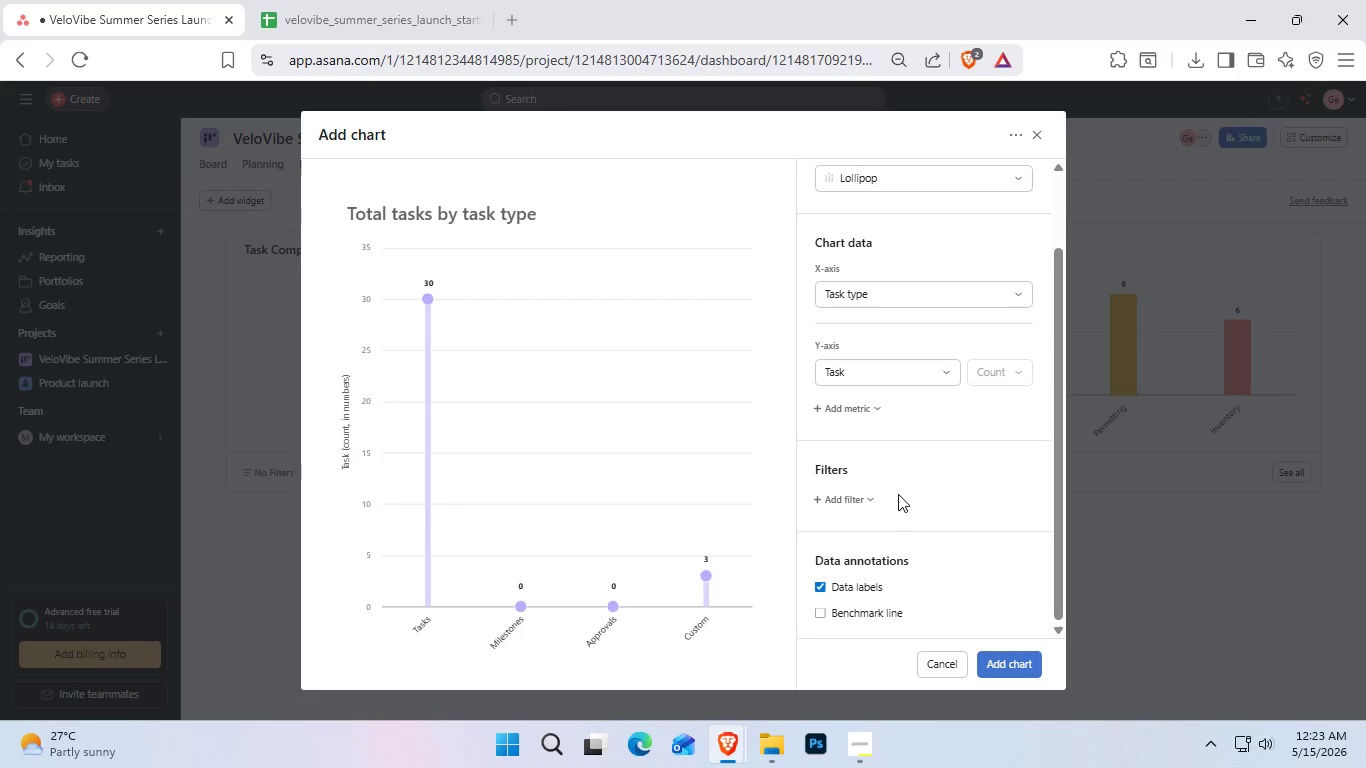 
mouse_move([880, 475])
 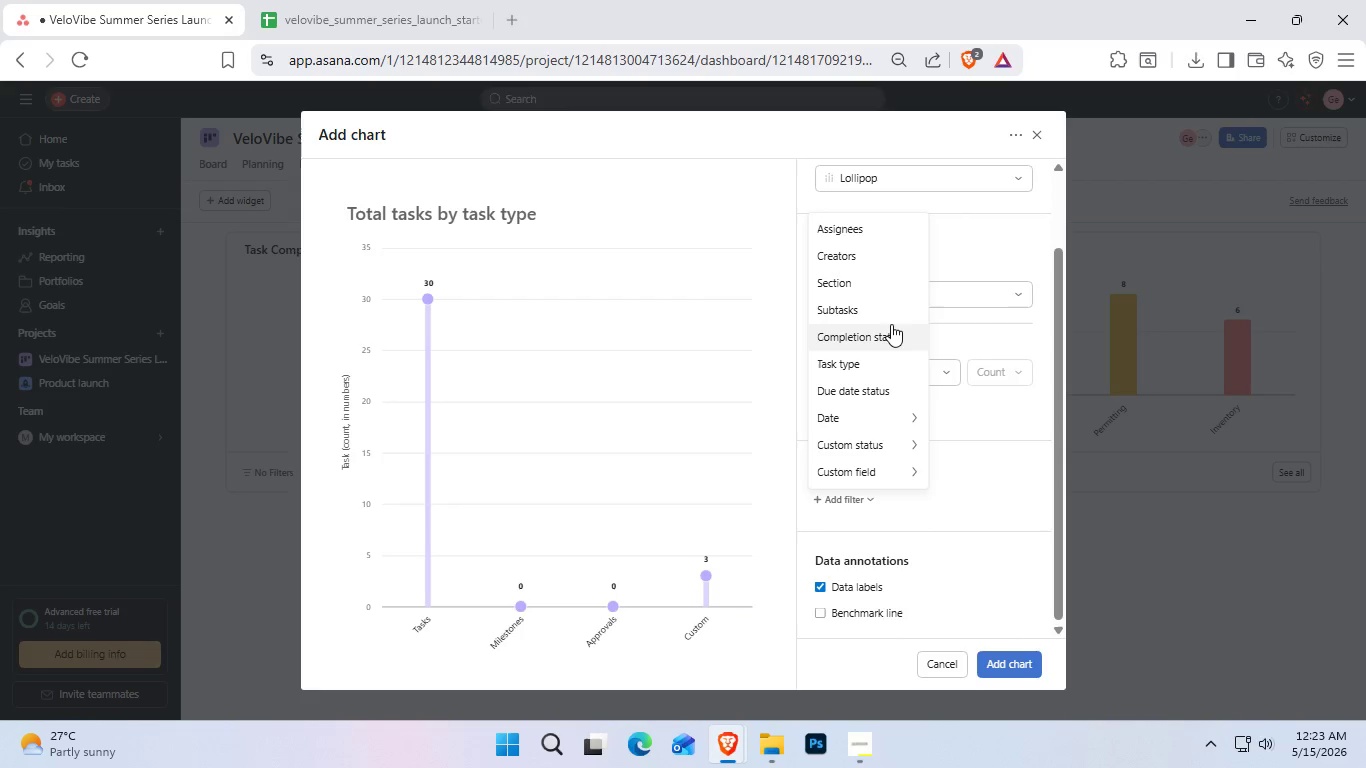 
mouse_move([888, 316])
 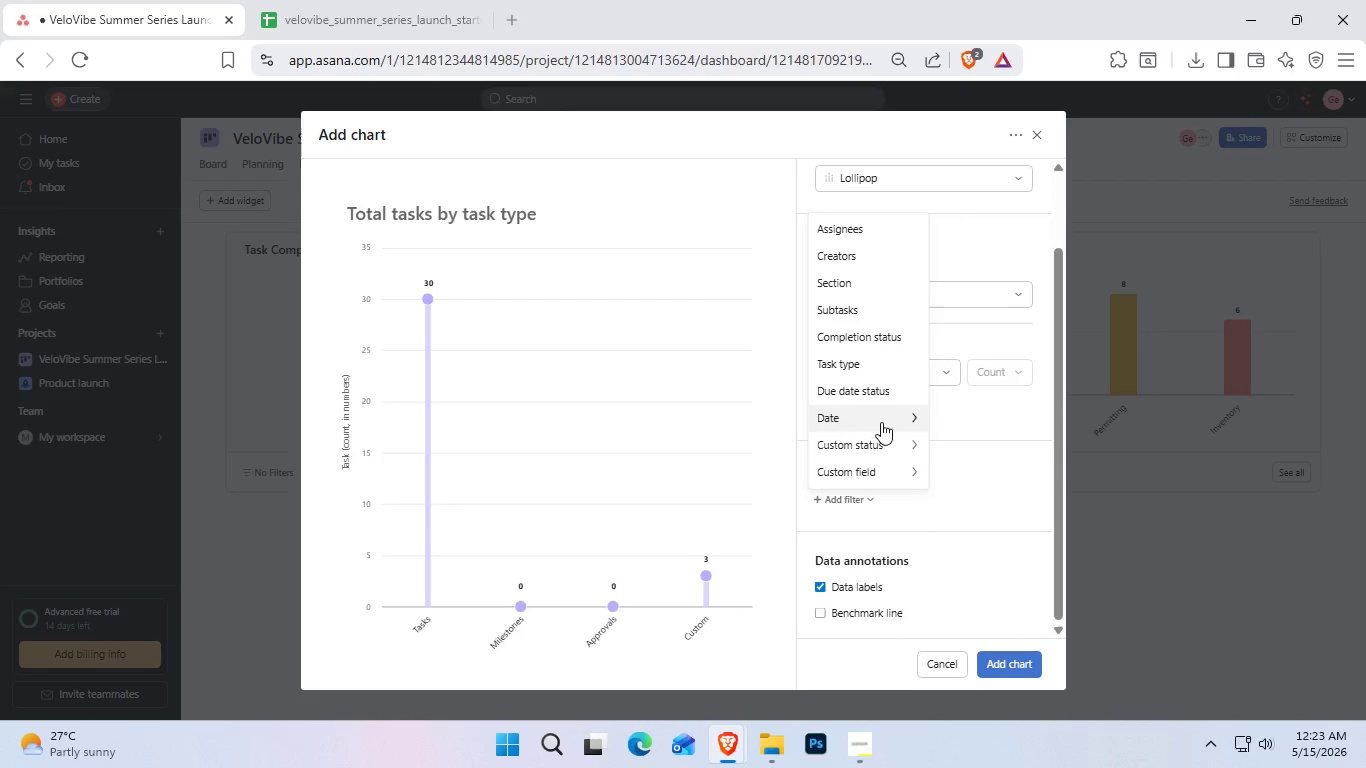 
mouse_move([893, 463])
 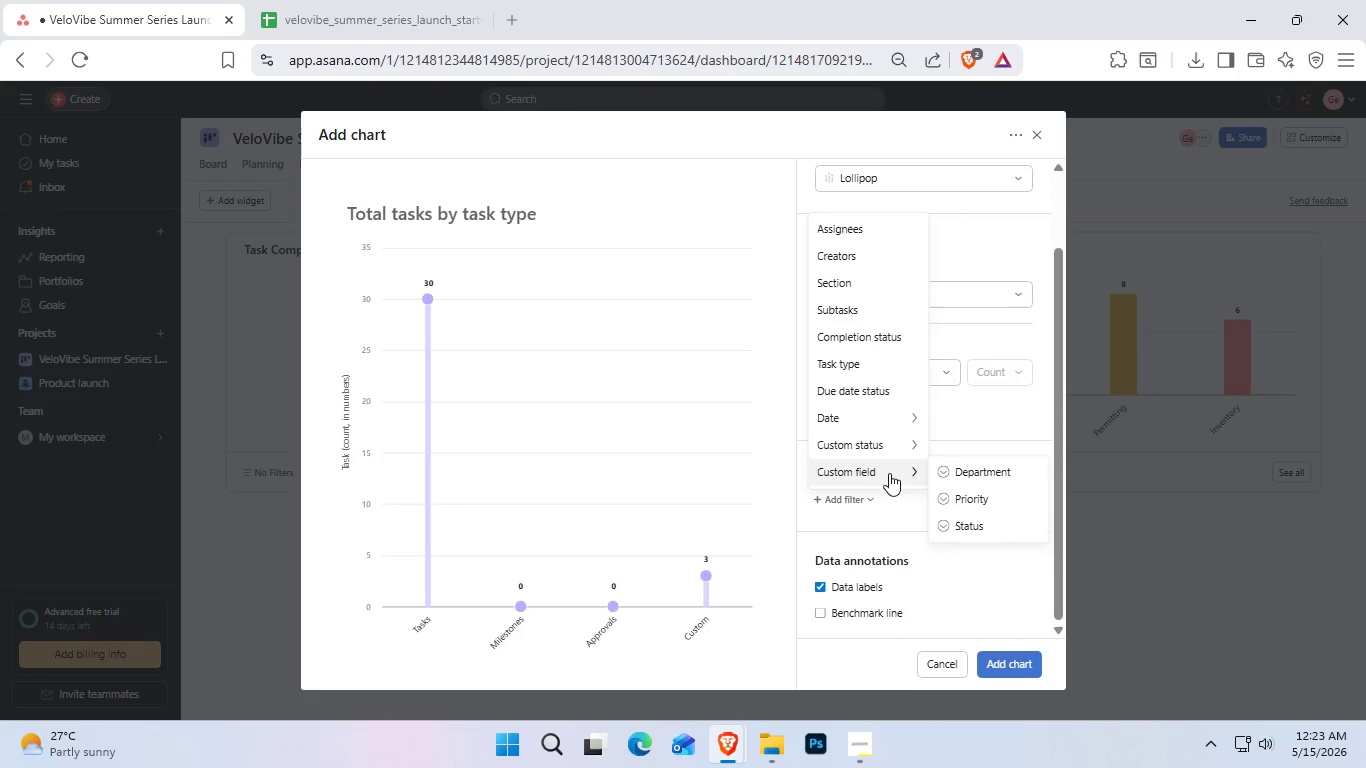 
mouse_move([963, 543])
 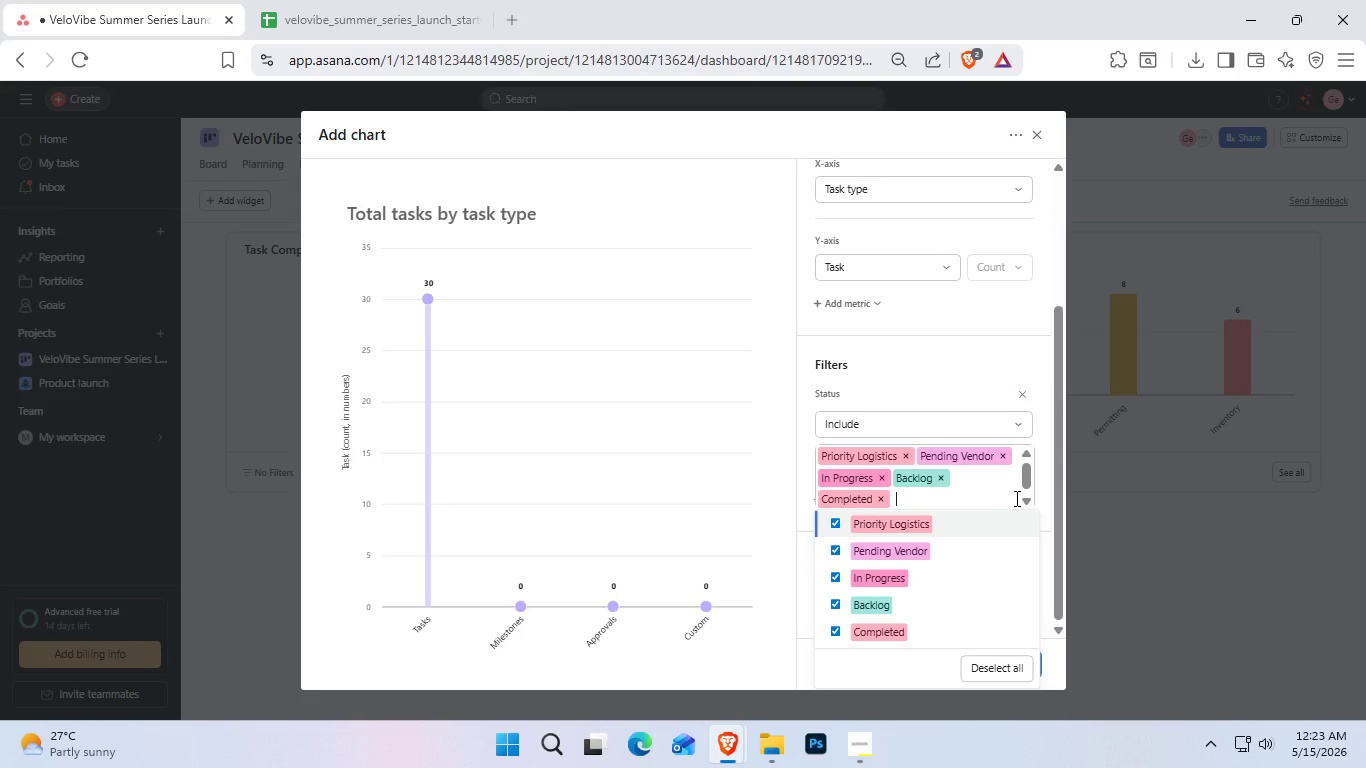 
left_click([1024, 489])
 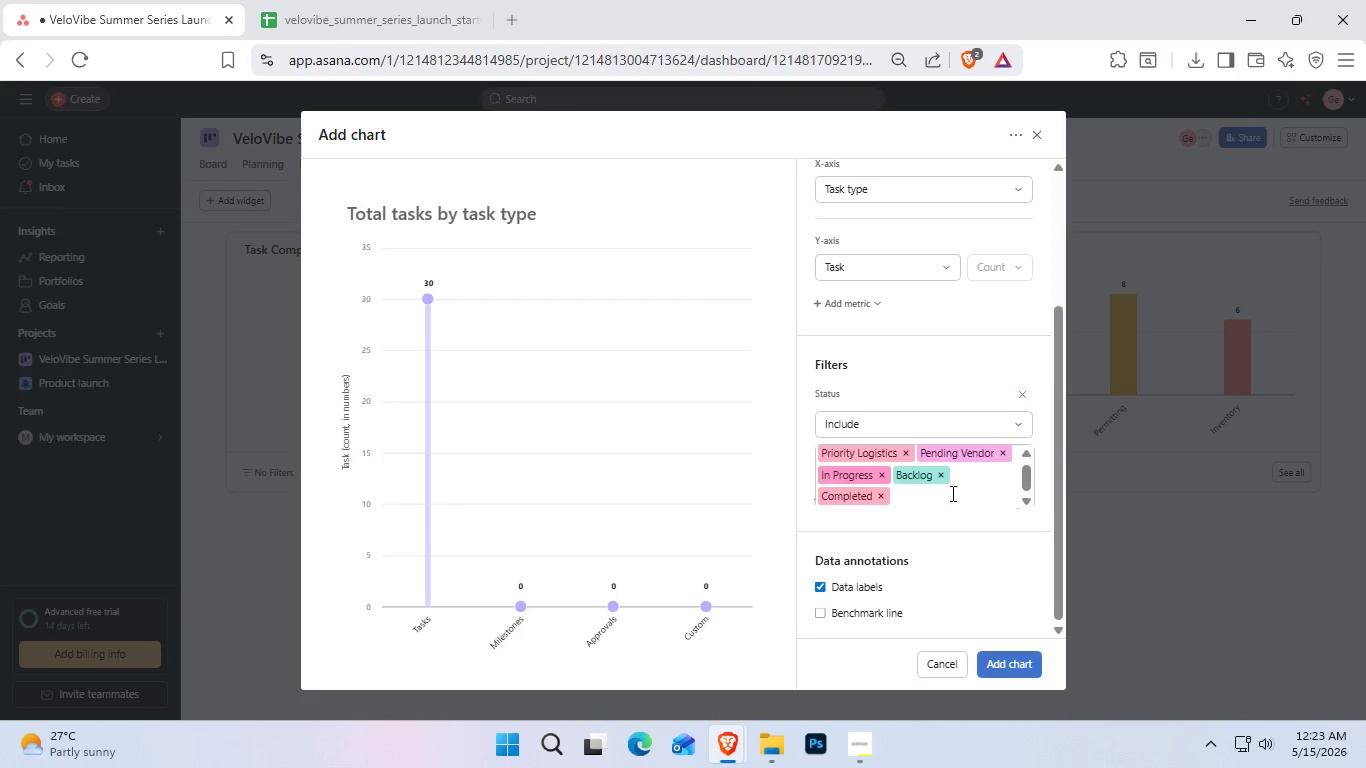 
left_click([885, 426])
 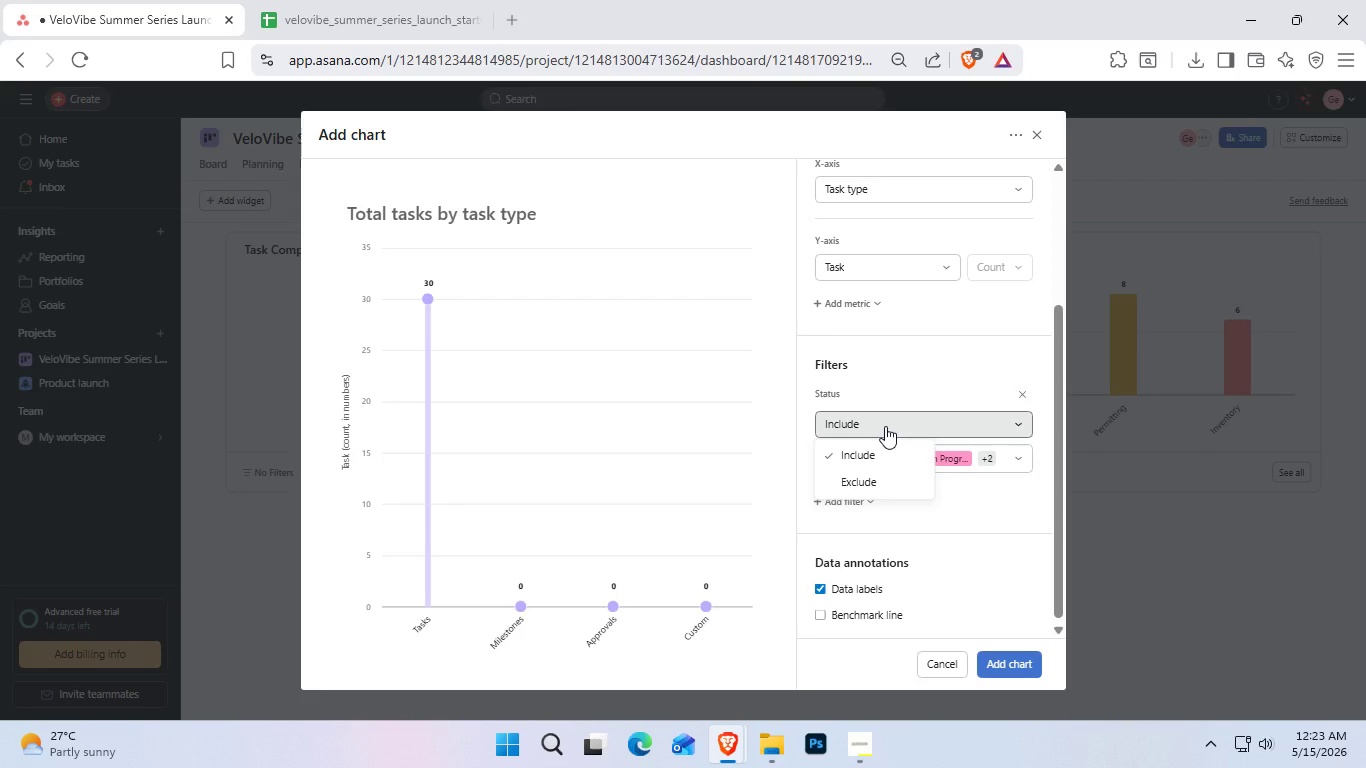 
scroll: coordinate [885, 426], scroll_direction: none, amount: 0.0
 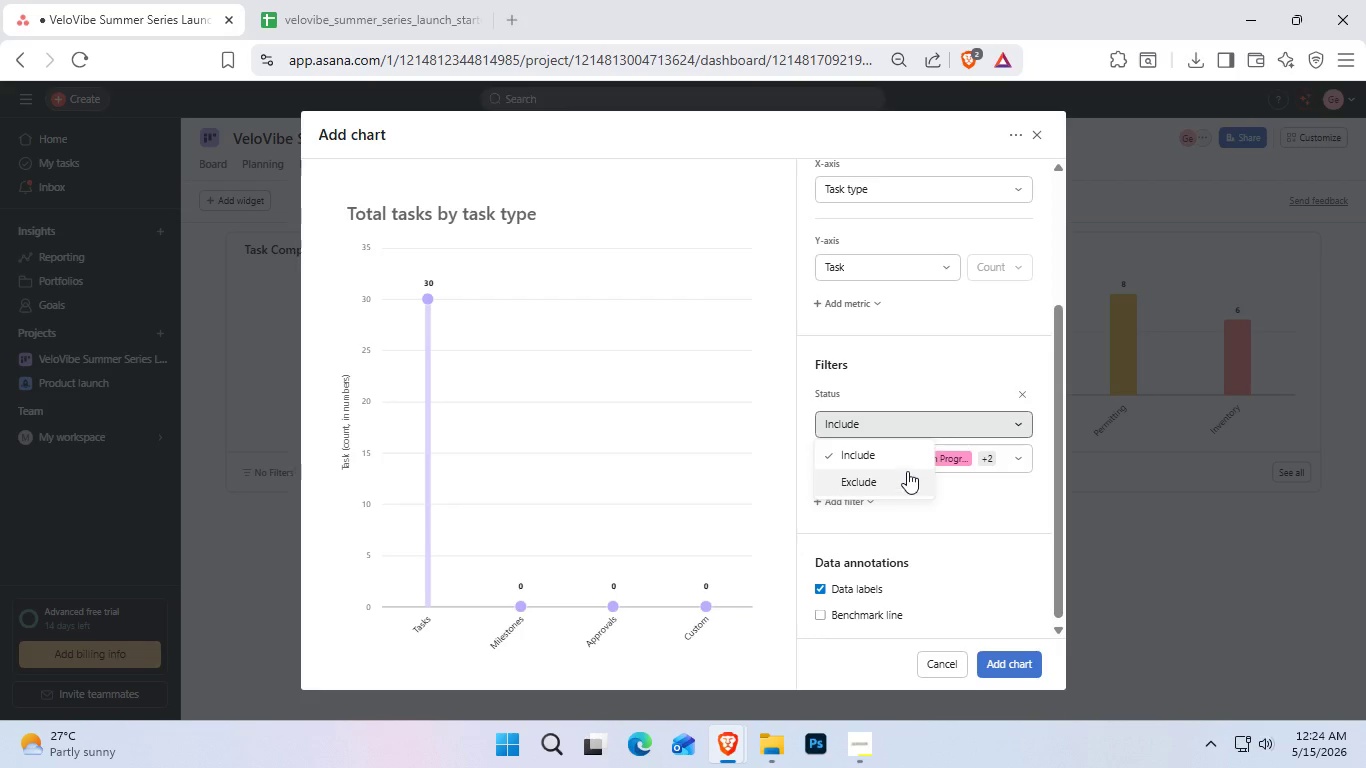 
left_click_drag(start_coordinate=[948, 427], to_coordinate=[953, 426])
 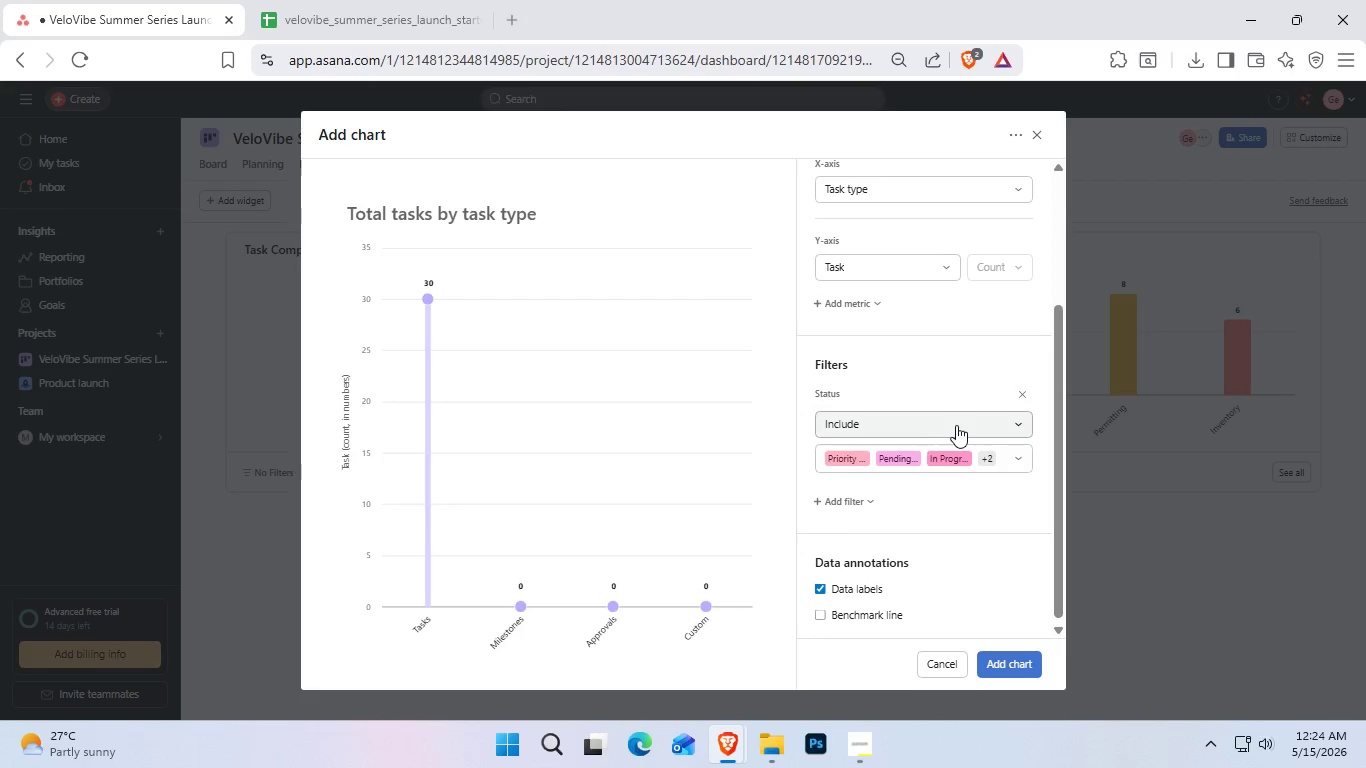 
left_click([956, 425])
 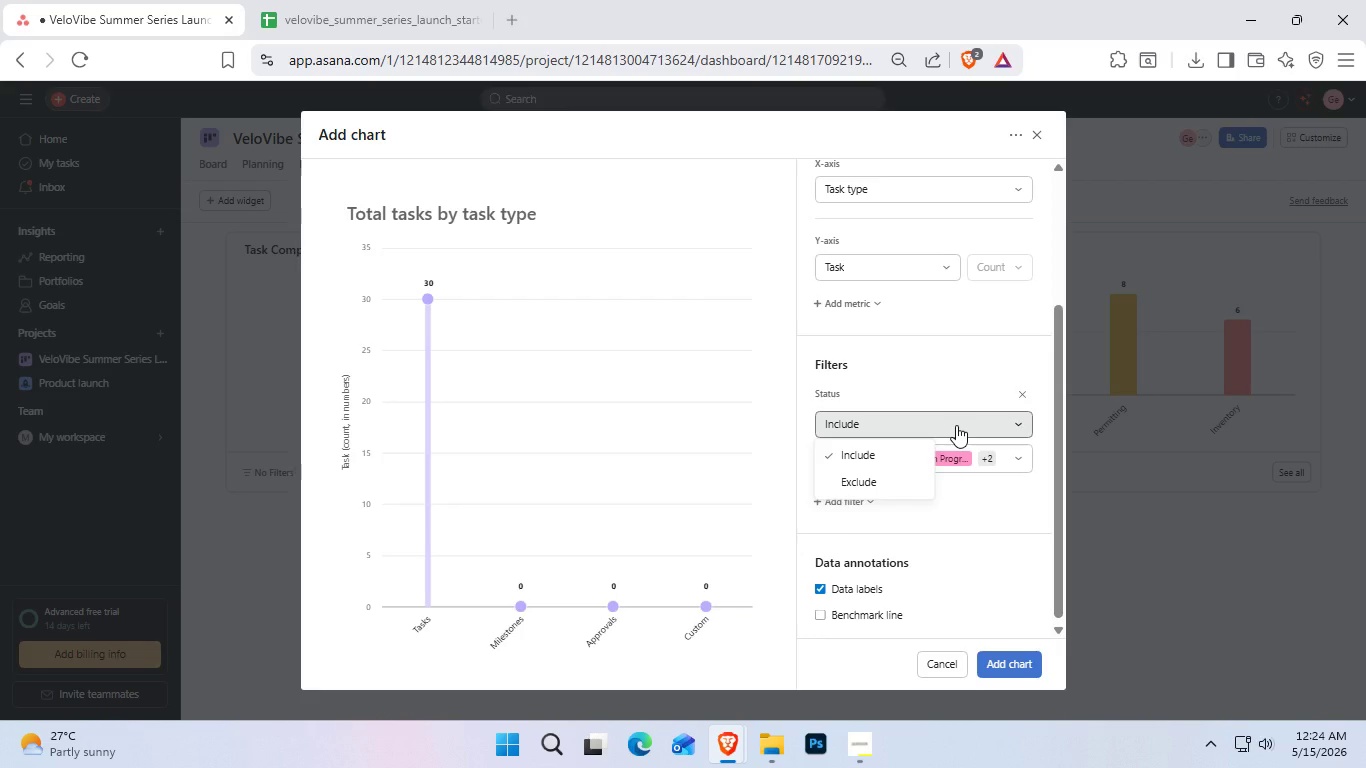 
left_click([956, 425])
 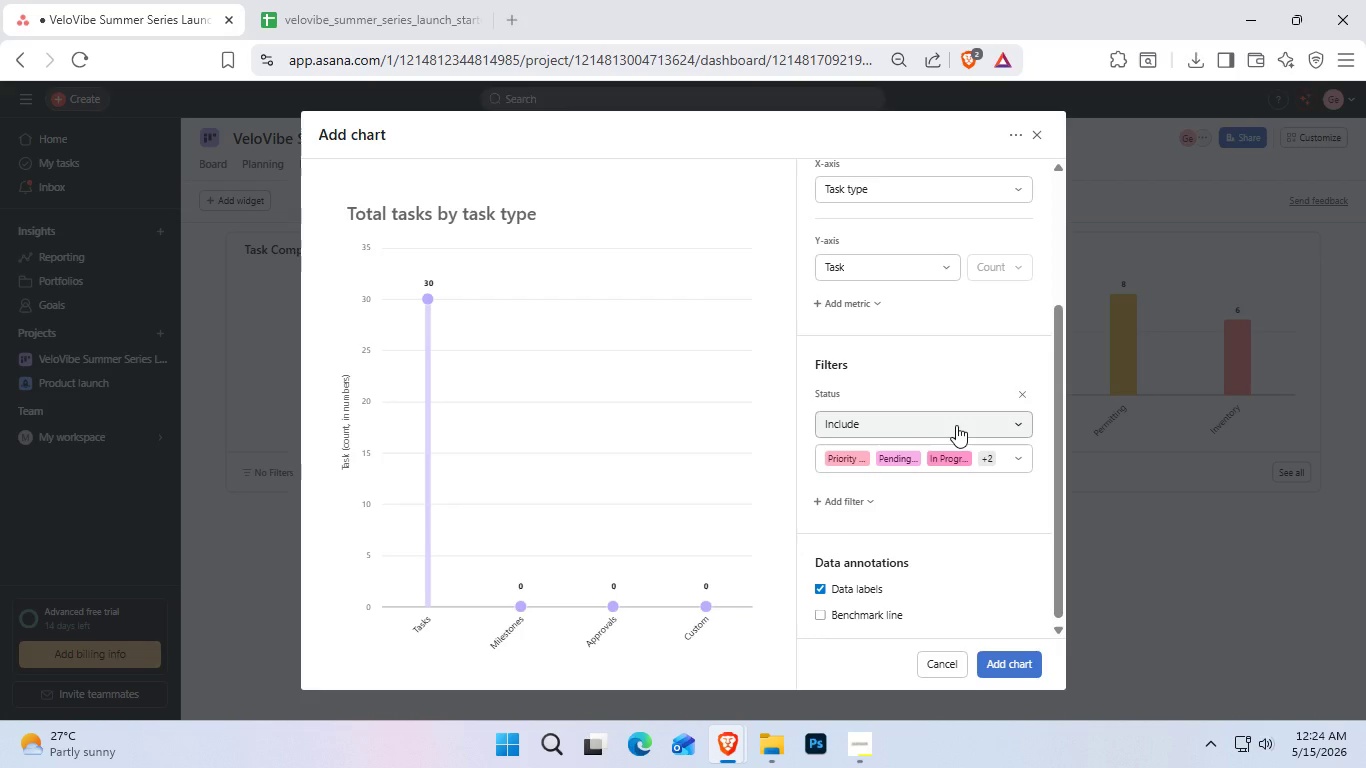 
wait(8.7)
 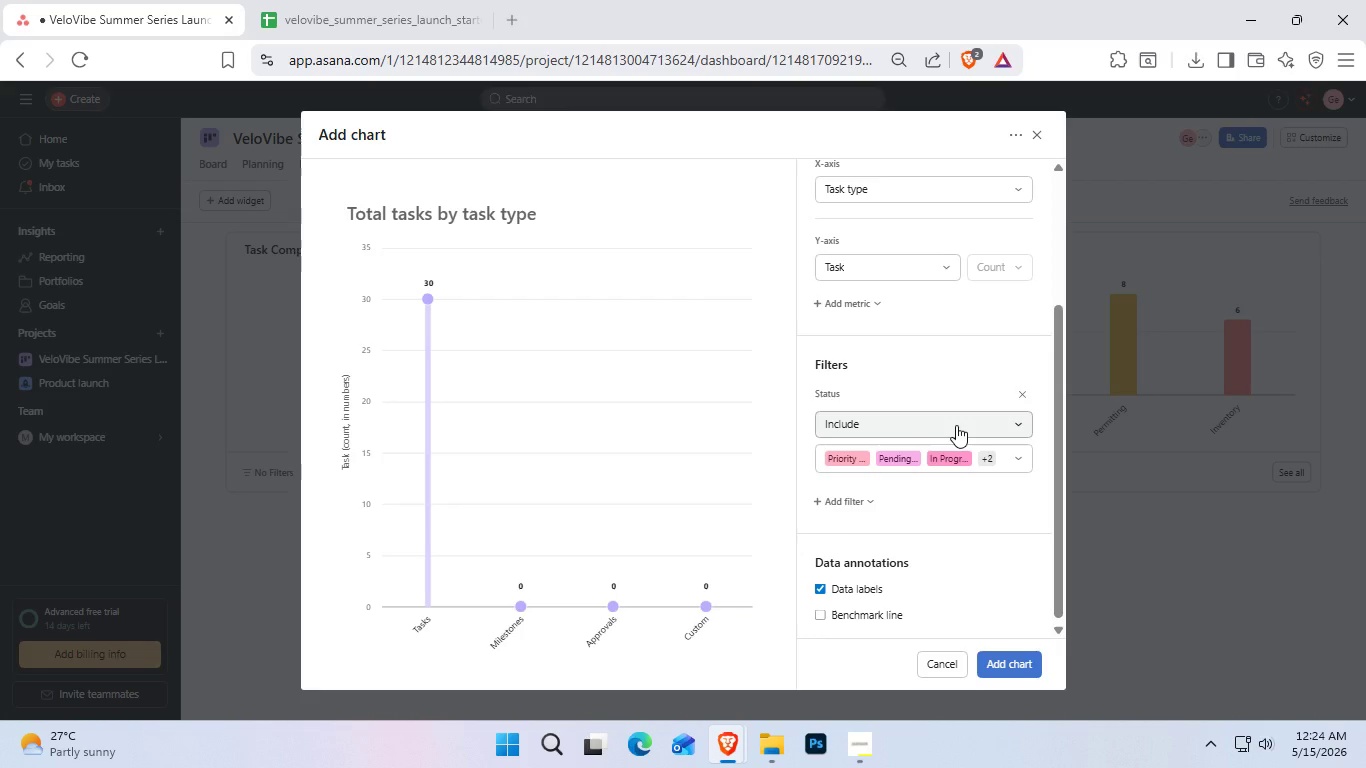 
left_click([1025, 395])
 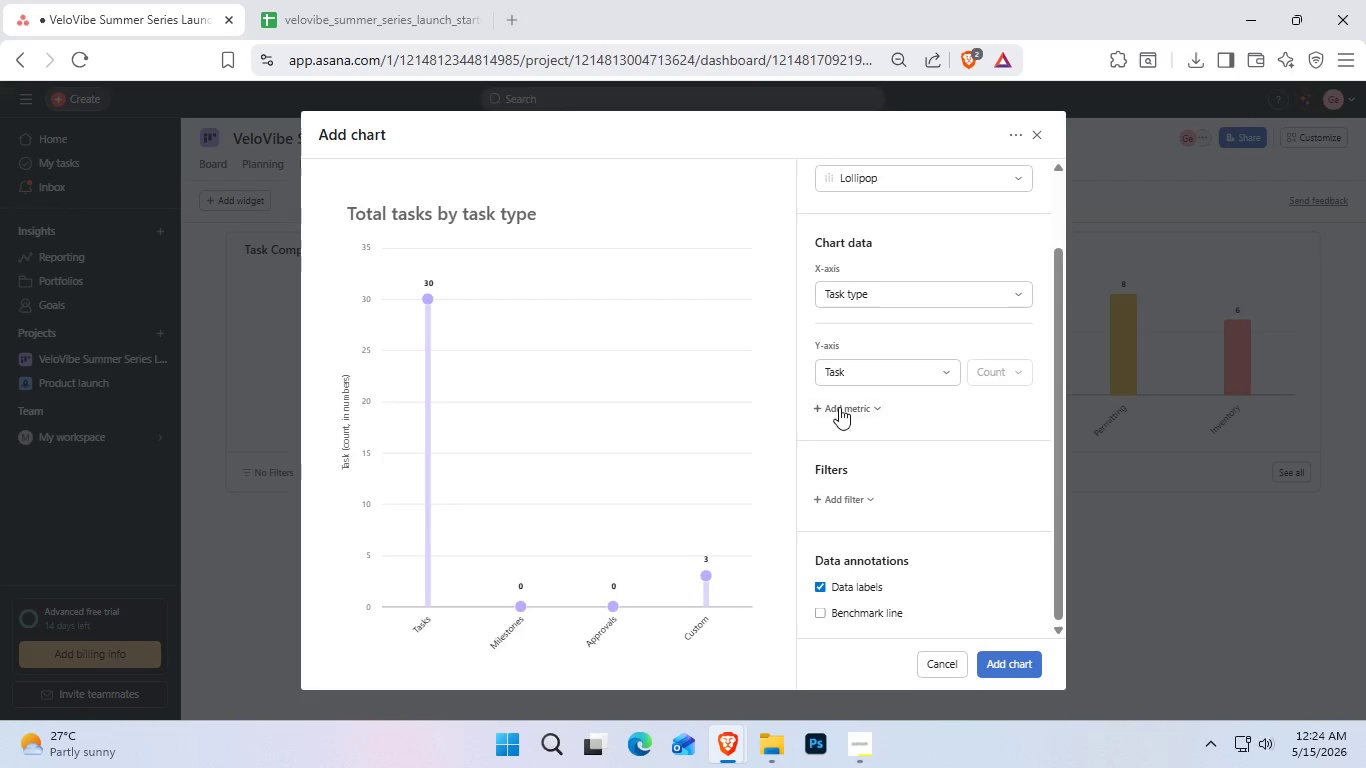 
left_click([846, 420])
 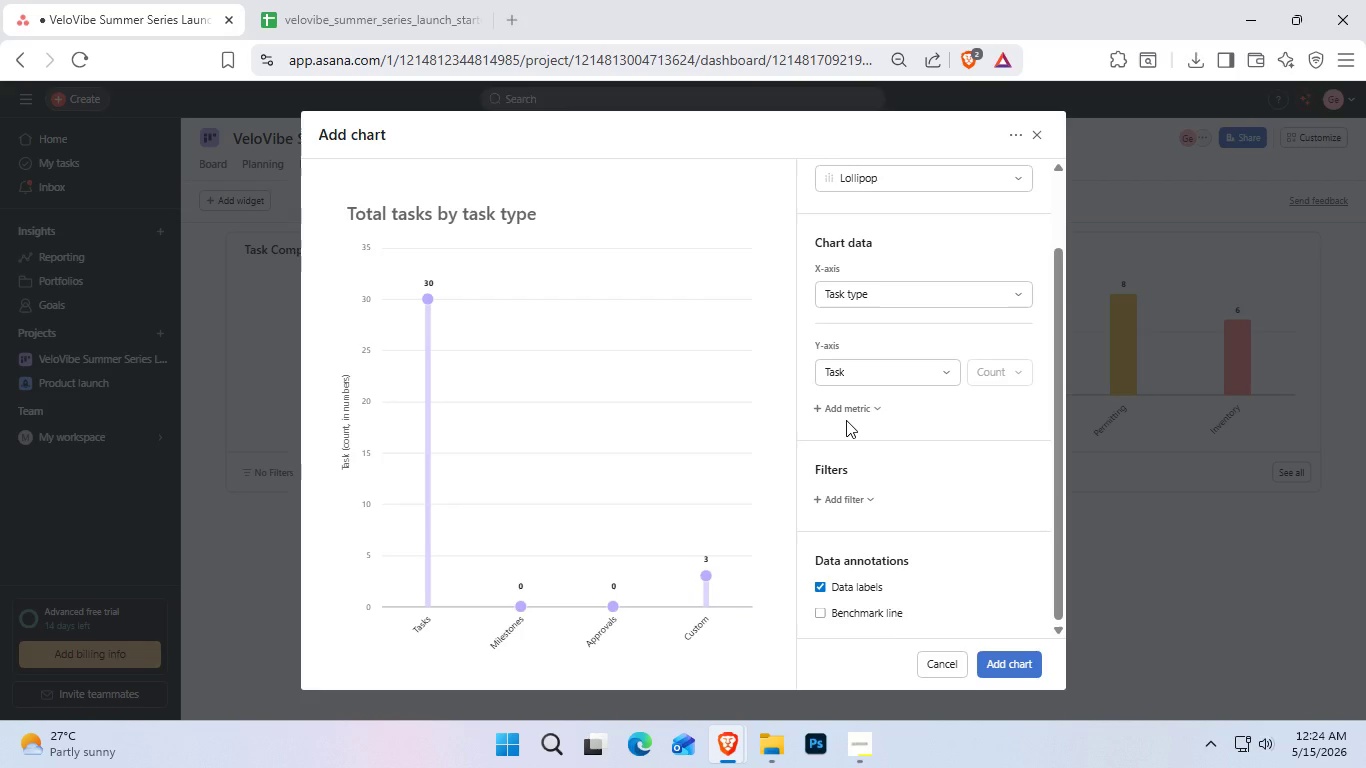 
left_click([846, 420])
 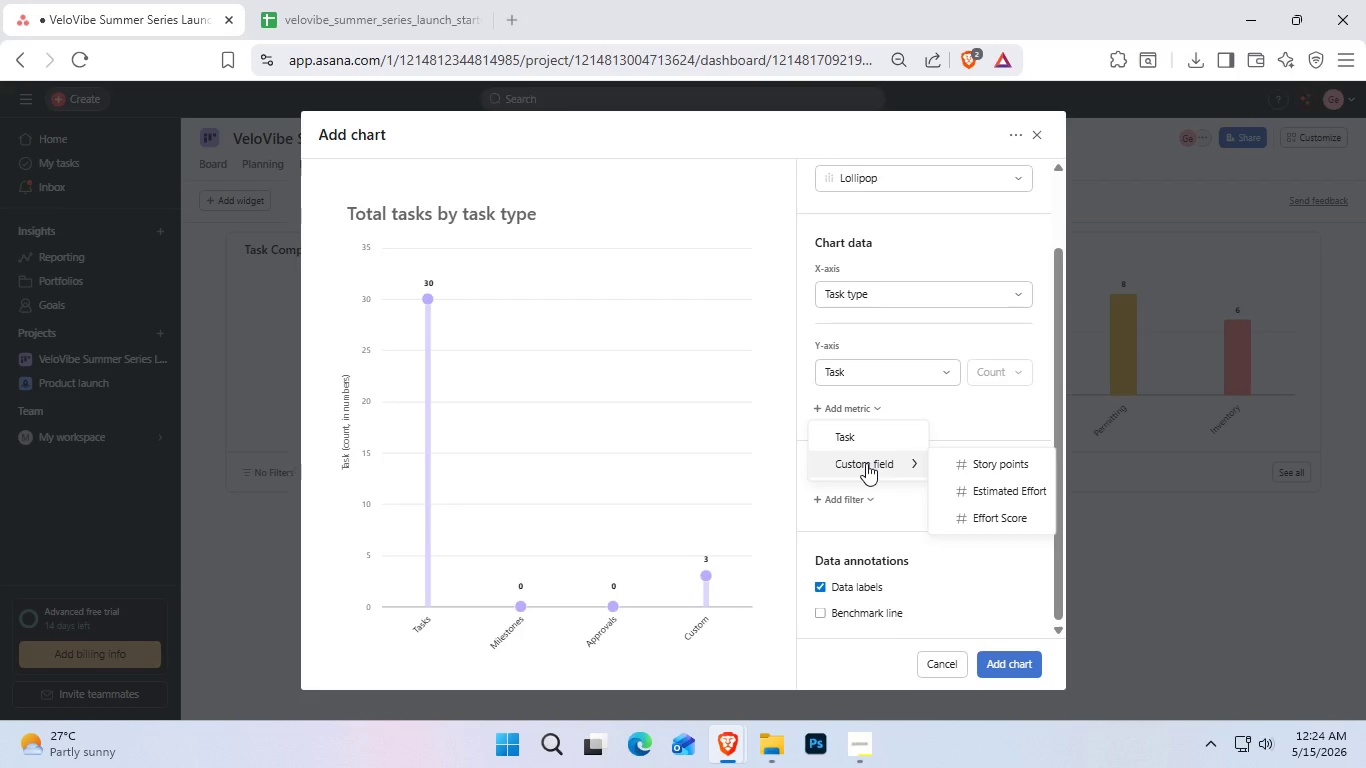 
wait(12.27)
 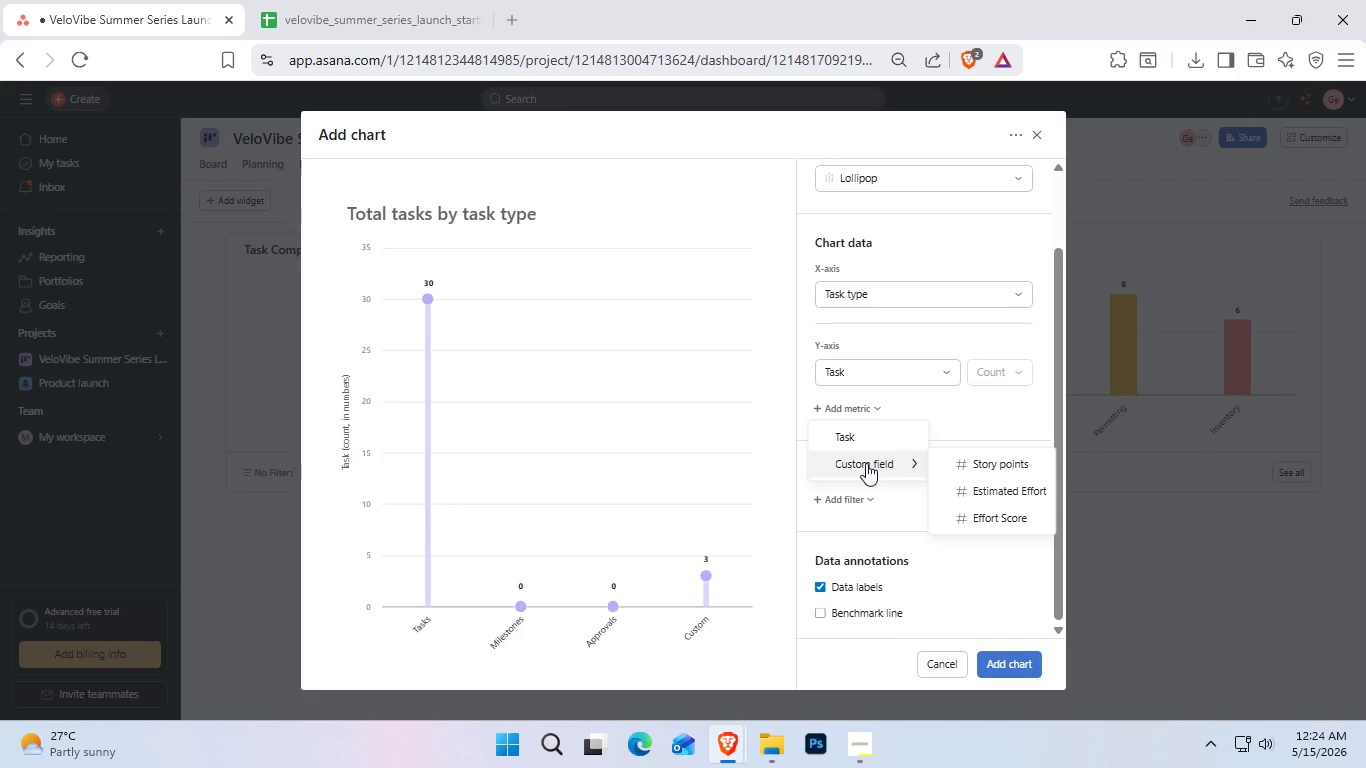 
left_click_drag(start_coordinate=[1061, 316], to_coordinate=[1015, 168])
 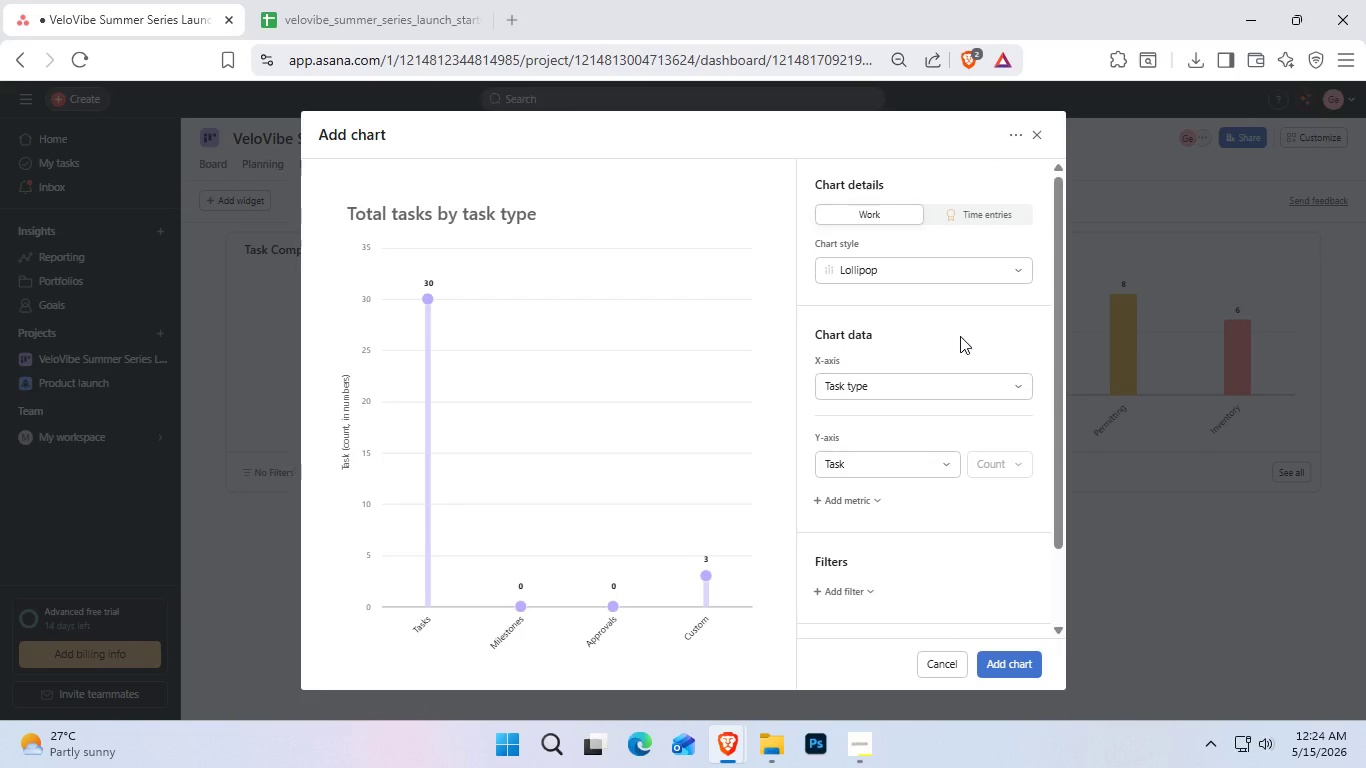 
wait(10.91)
 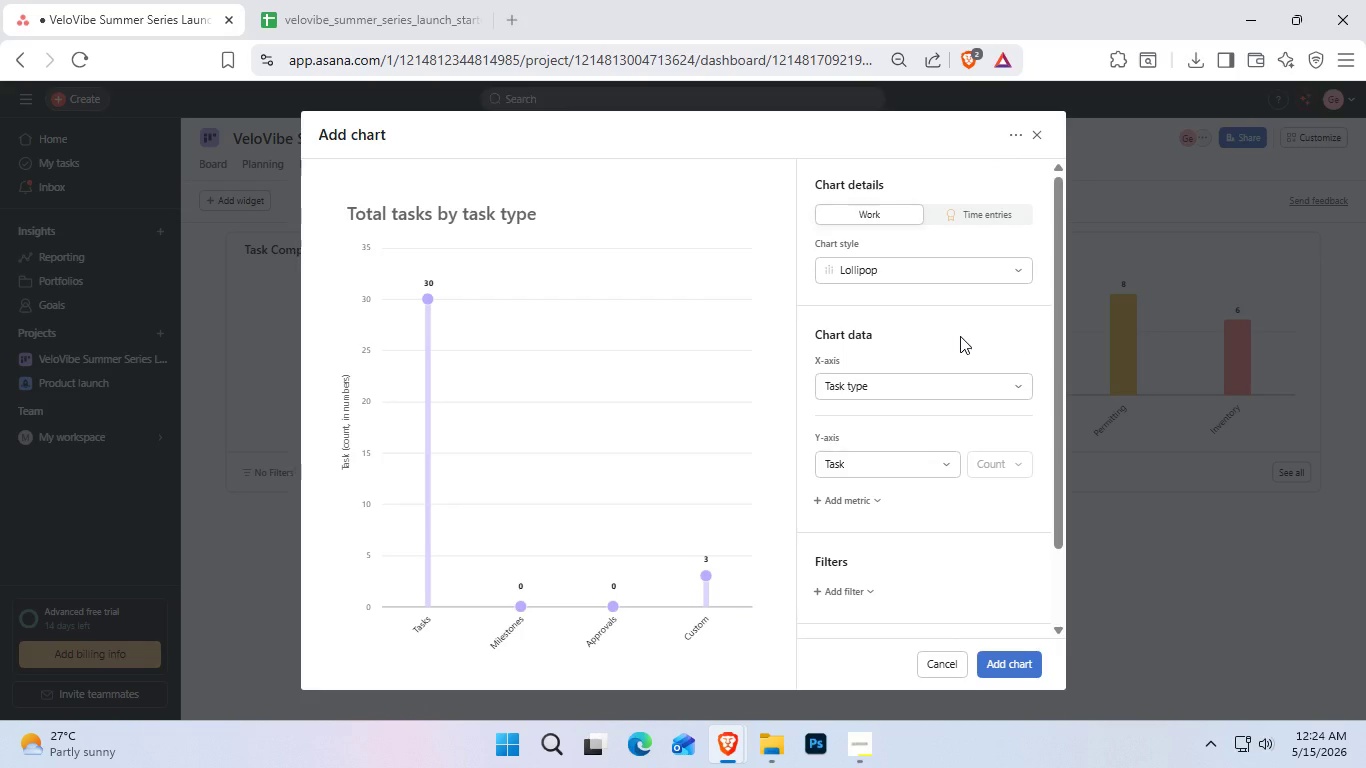 
left_click([559, 223])
 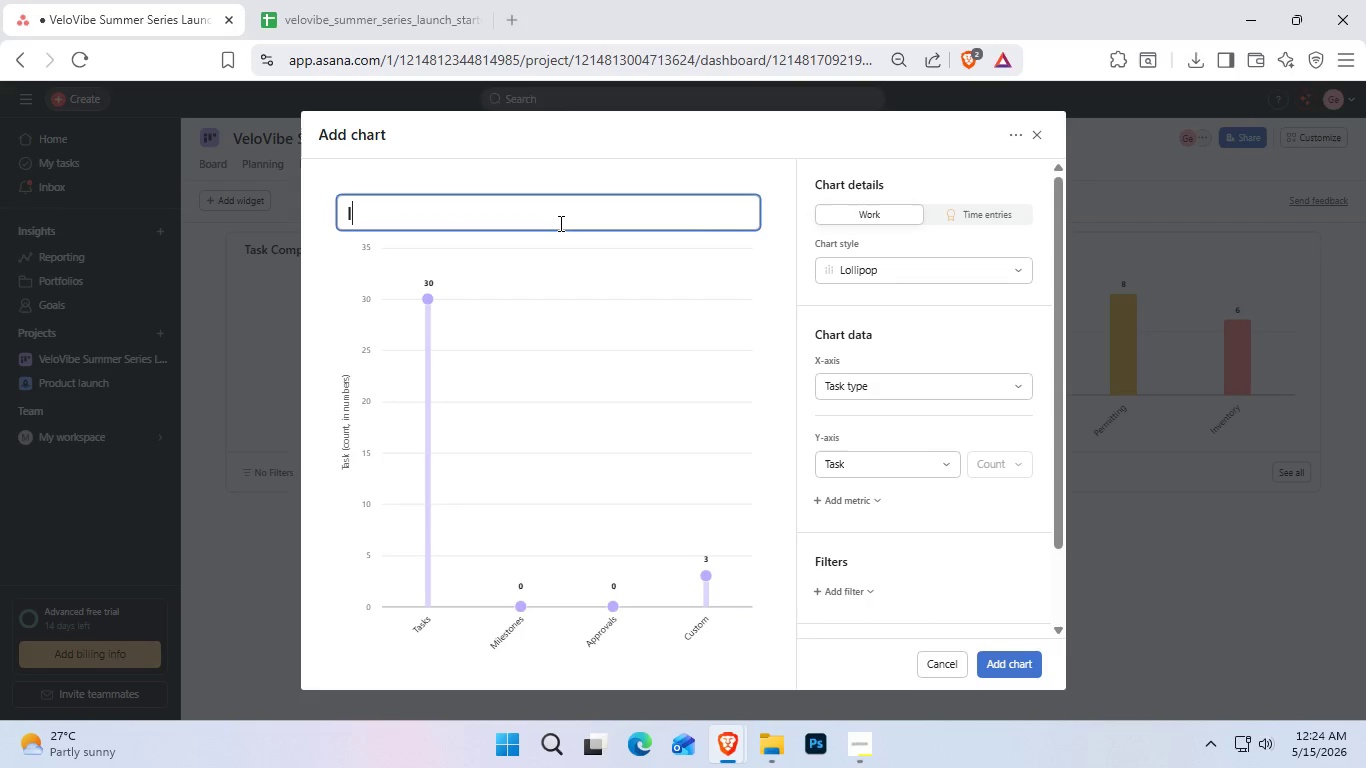 
type(Incc)
key(Backspace)
type(omp)
 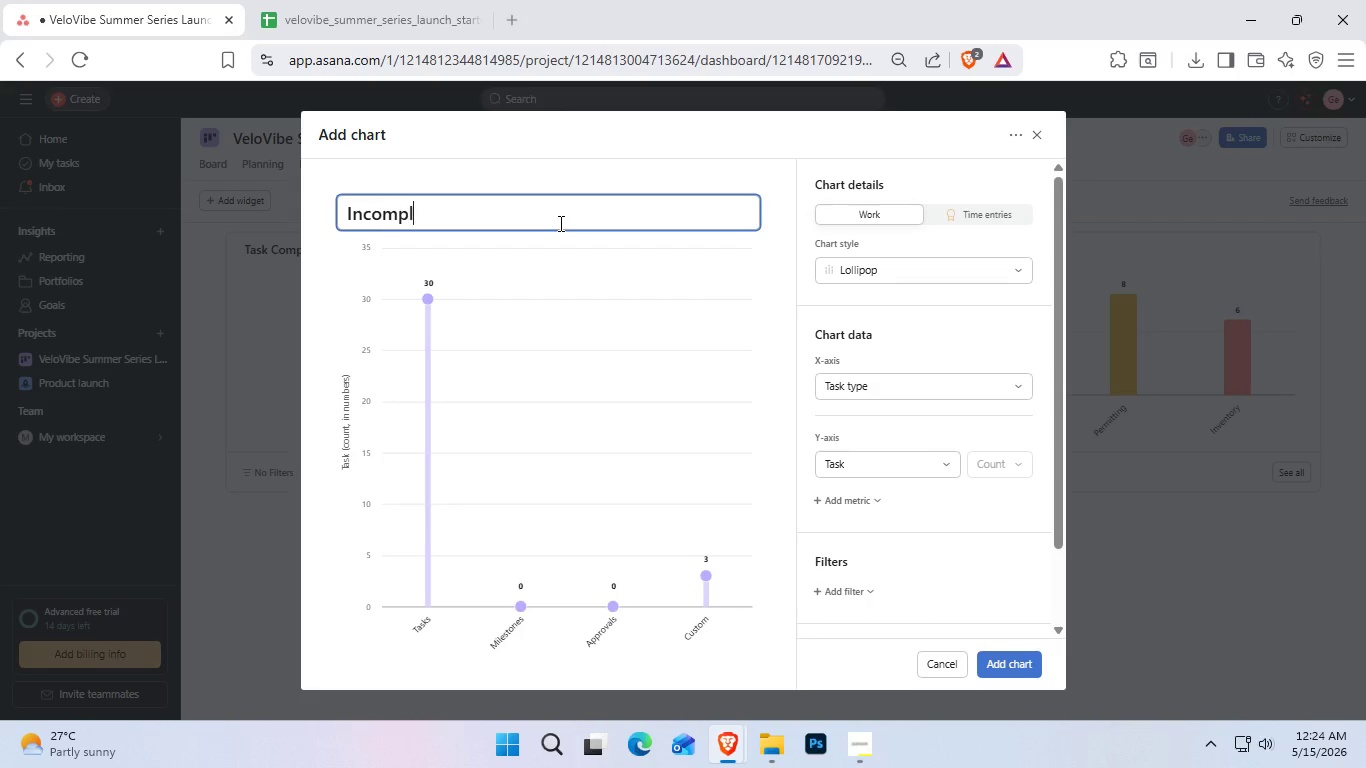 
hold_key(key=L, duration=0.33)
 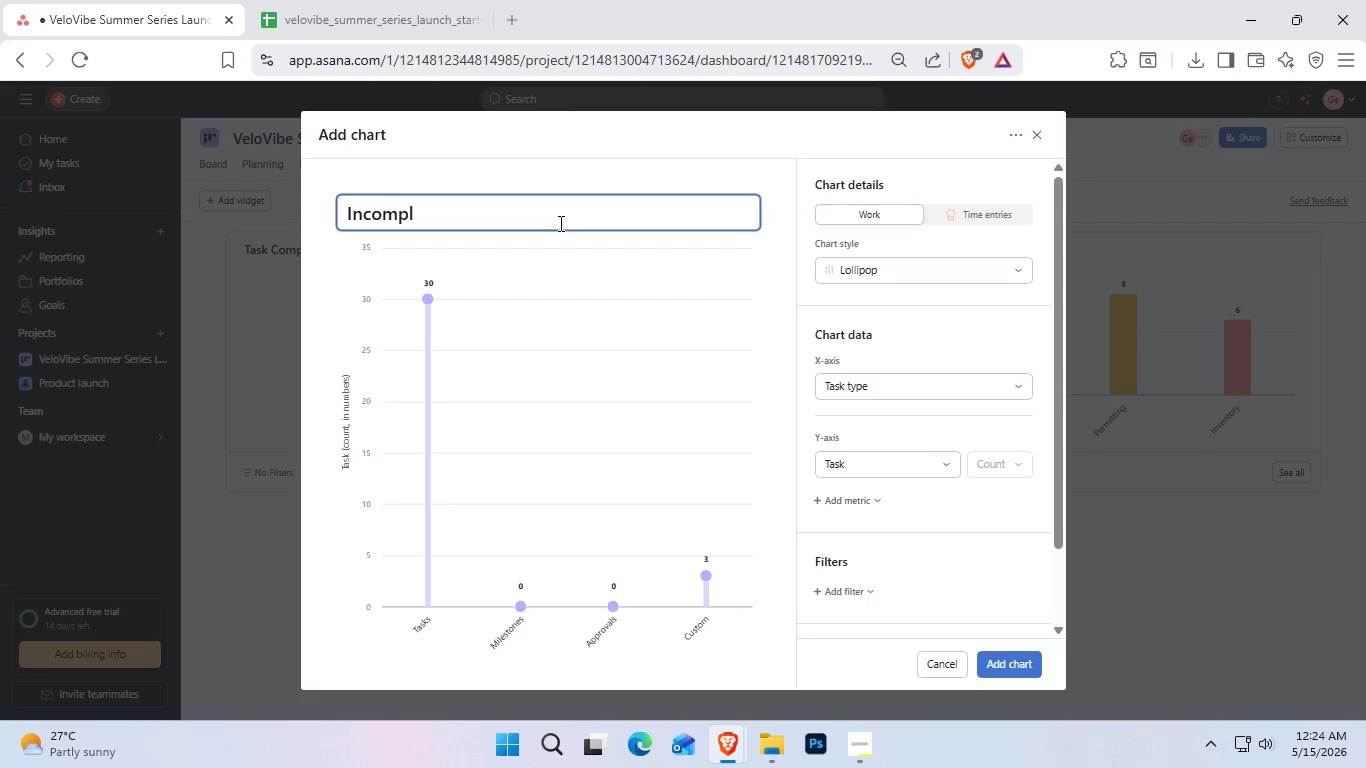 
hold_key(key=E, duration=0.33)
 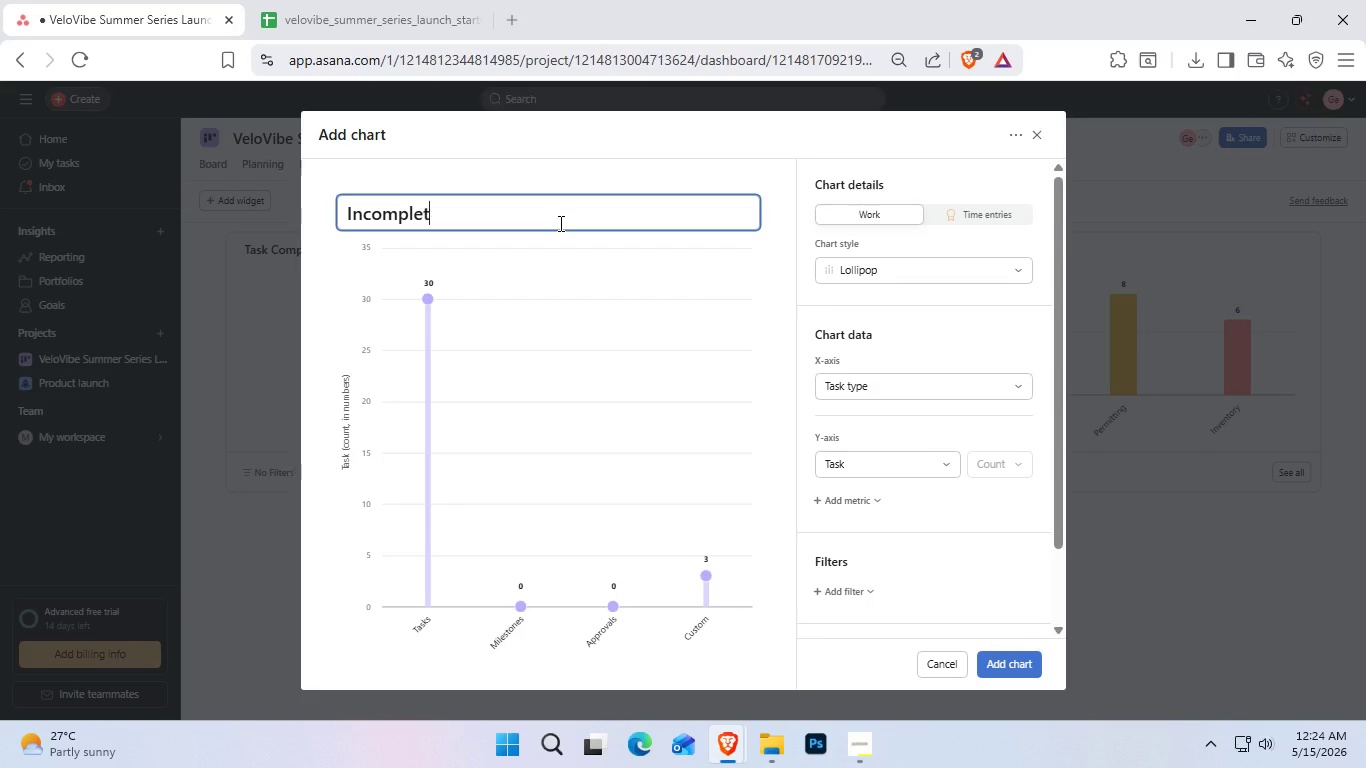 
type(te)
 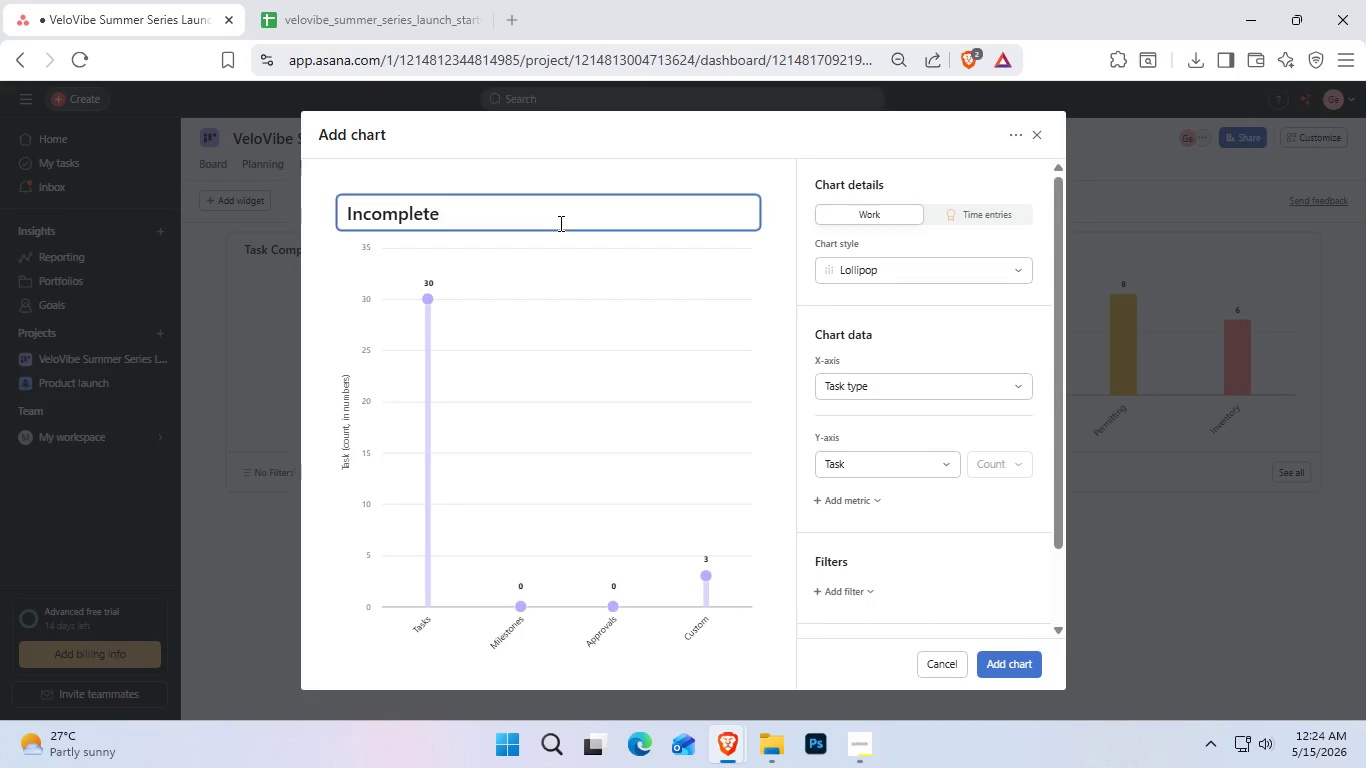 
key(Space)
 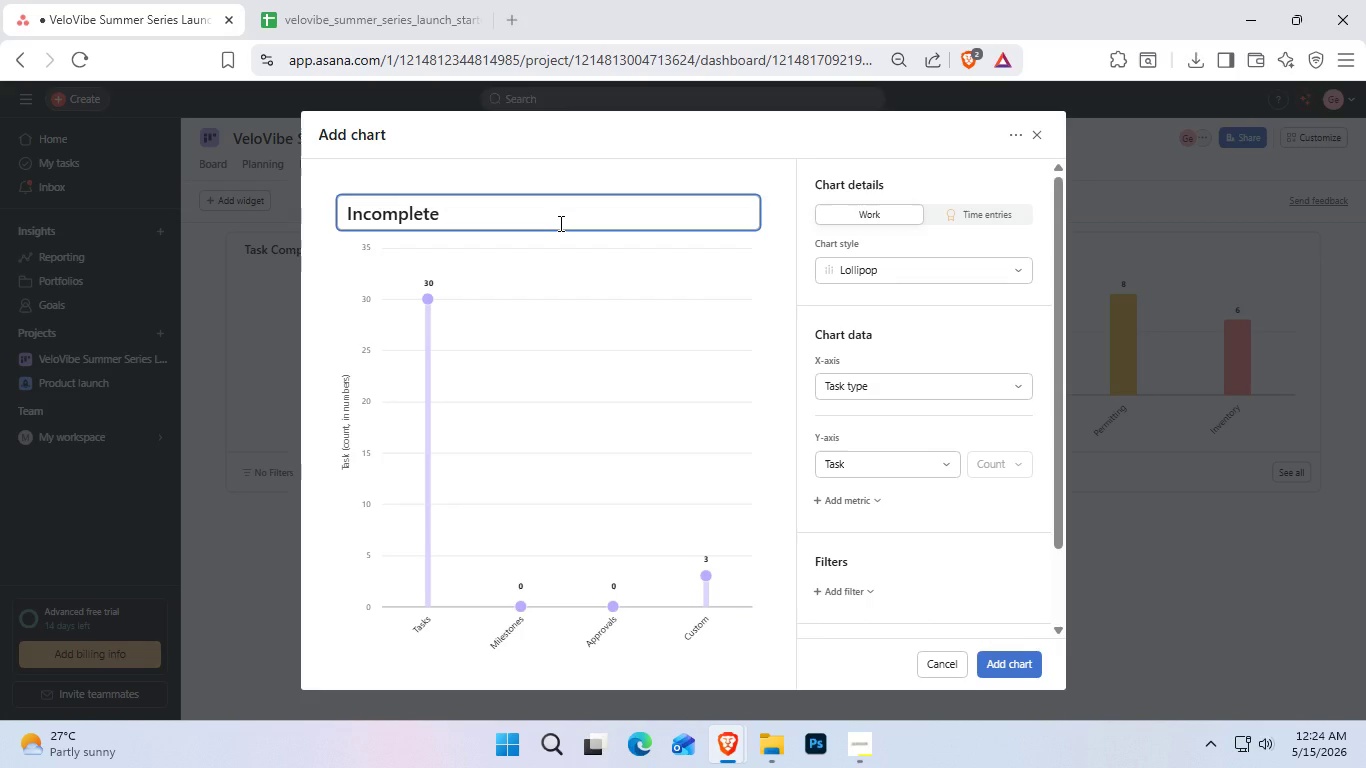 
type(z)
key(Backspace)
type(Test)
 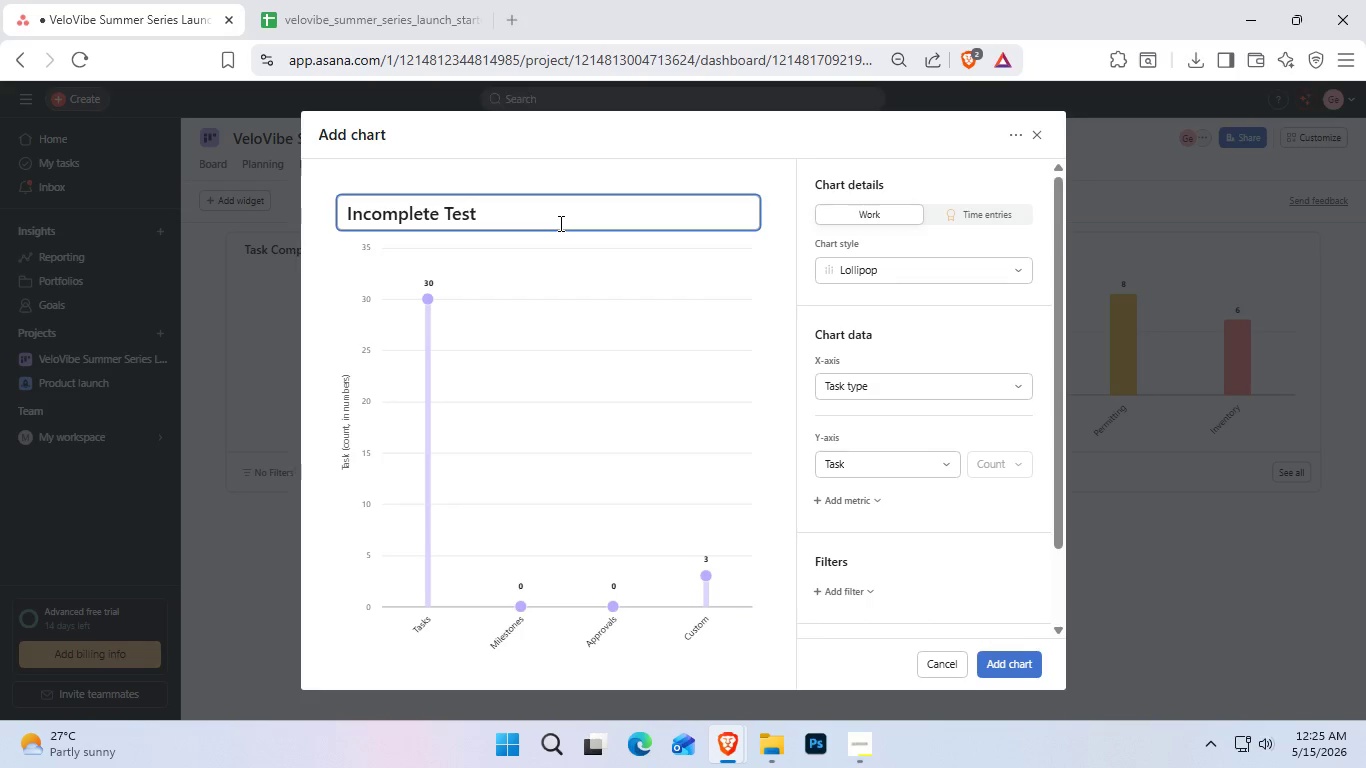 
wait(7.34)
 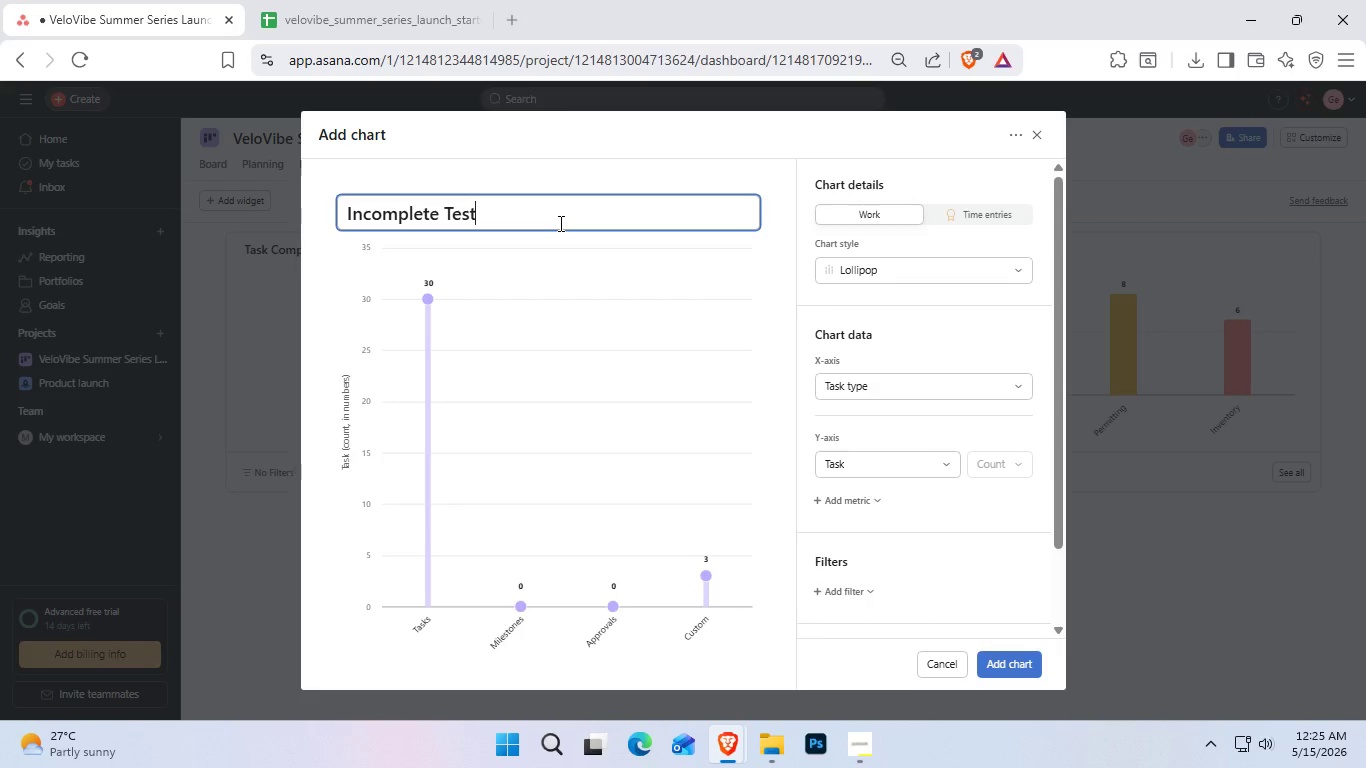 
key(Backspace)
key(Backspace)
key(Backspace)
type(asks n)
key(Backspace)
type(by Assid)
key(Backspace)
 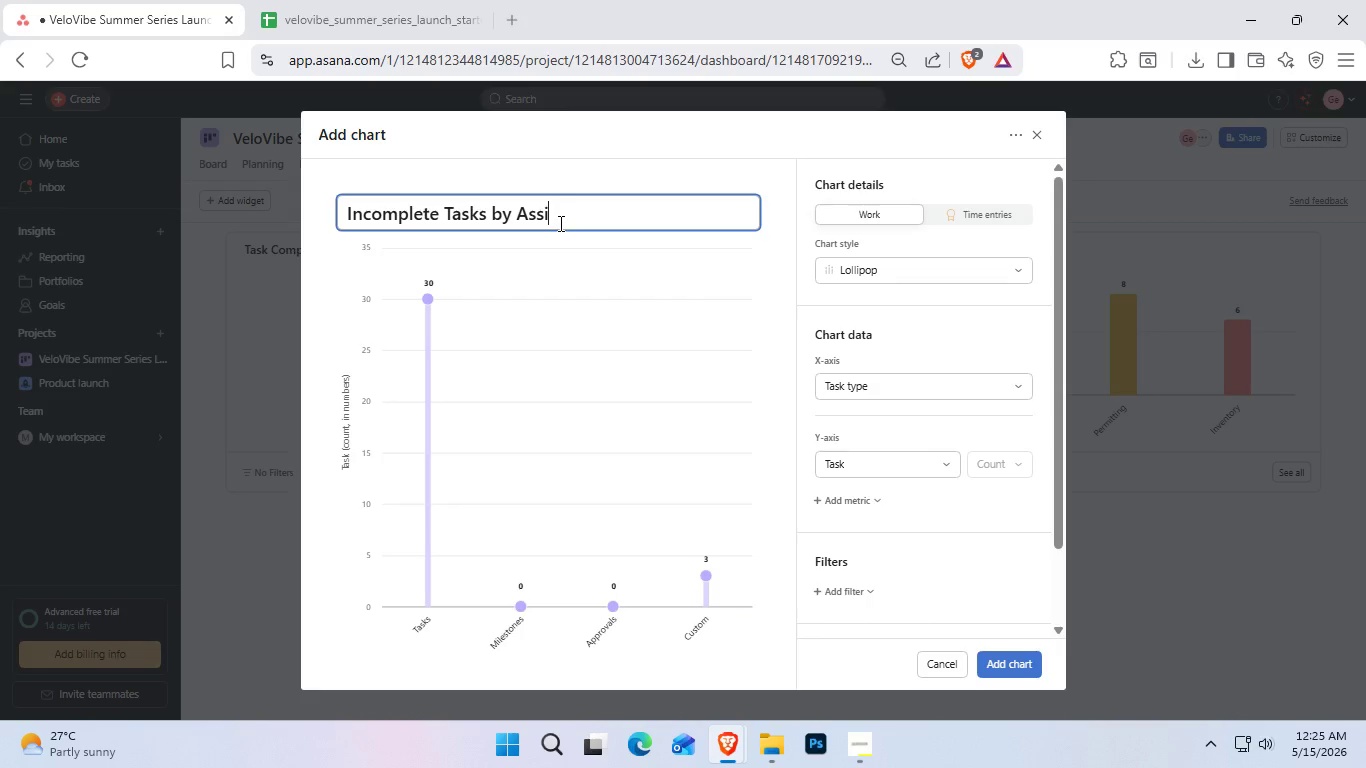 
hold_key(key=G, duration=0.31)
 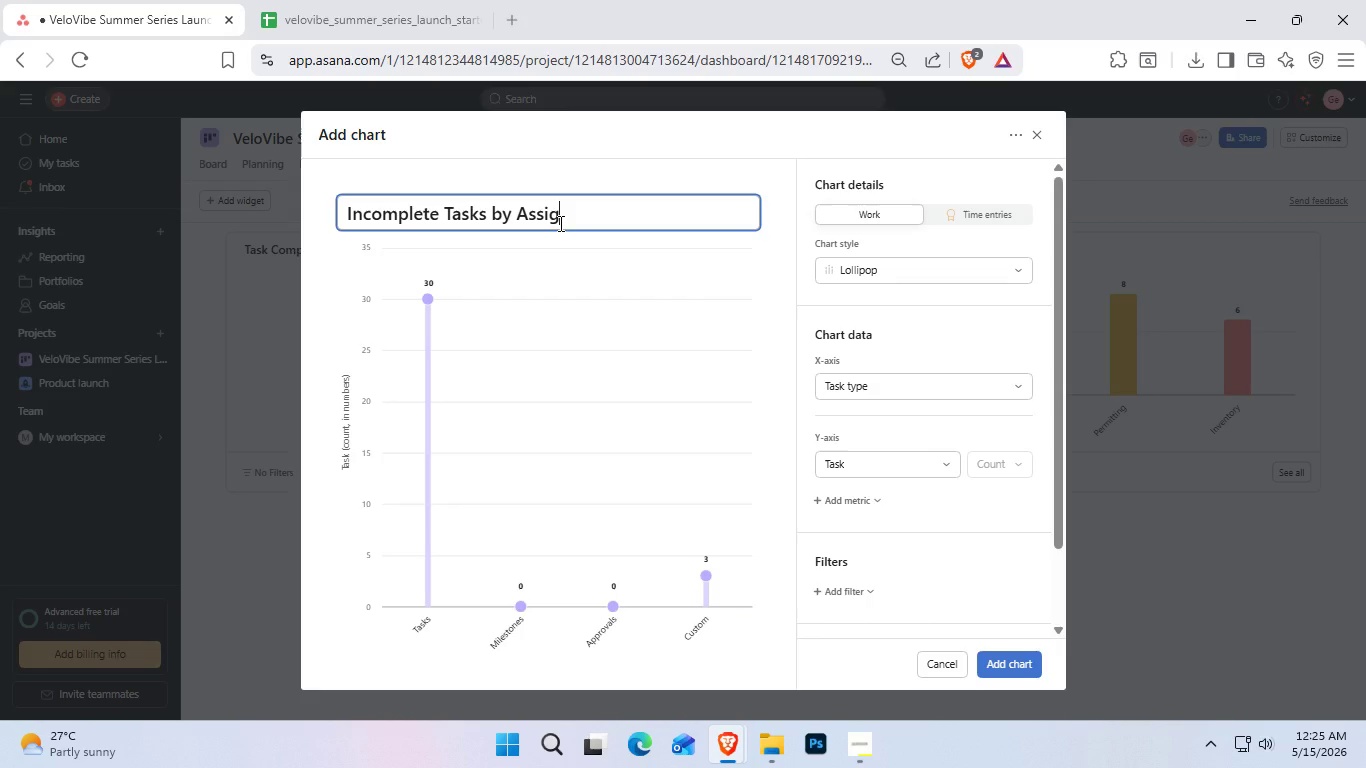 
type(rr)
key(Backspace)
key(Backspace)
 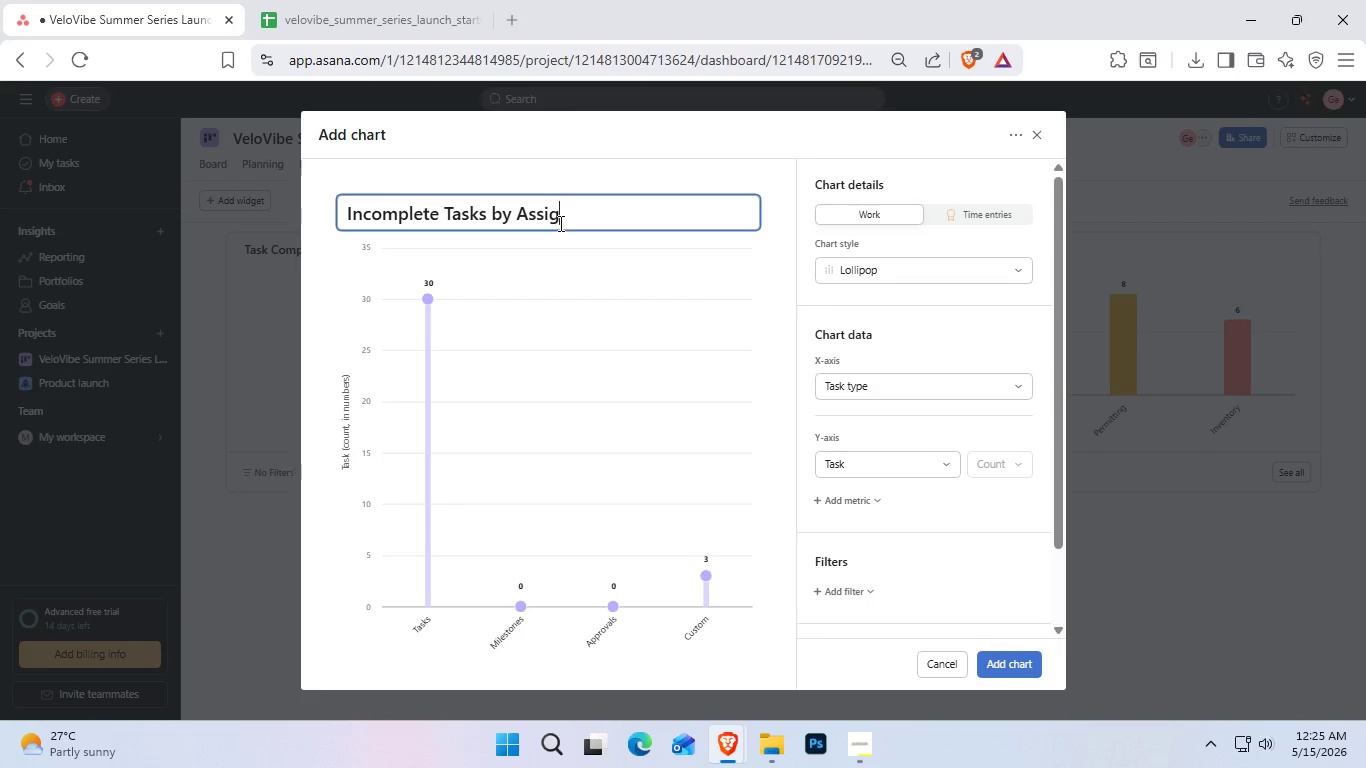 
wait(6.75)
 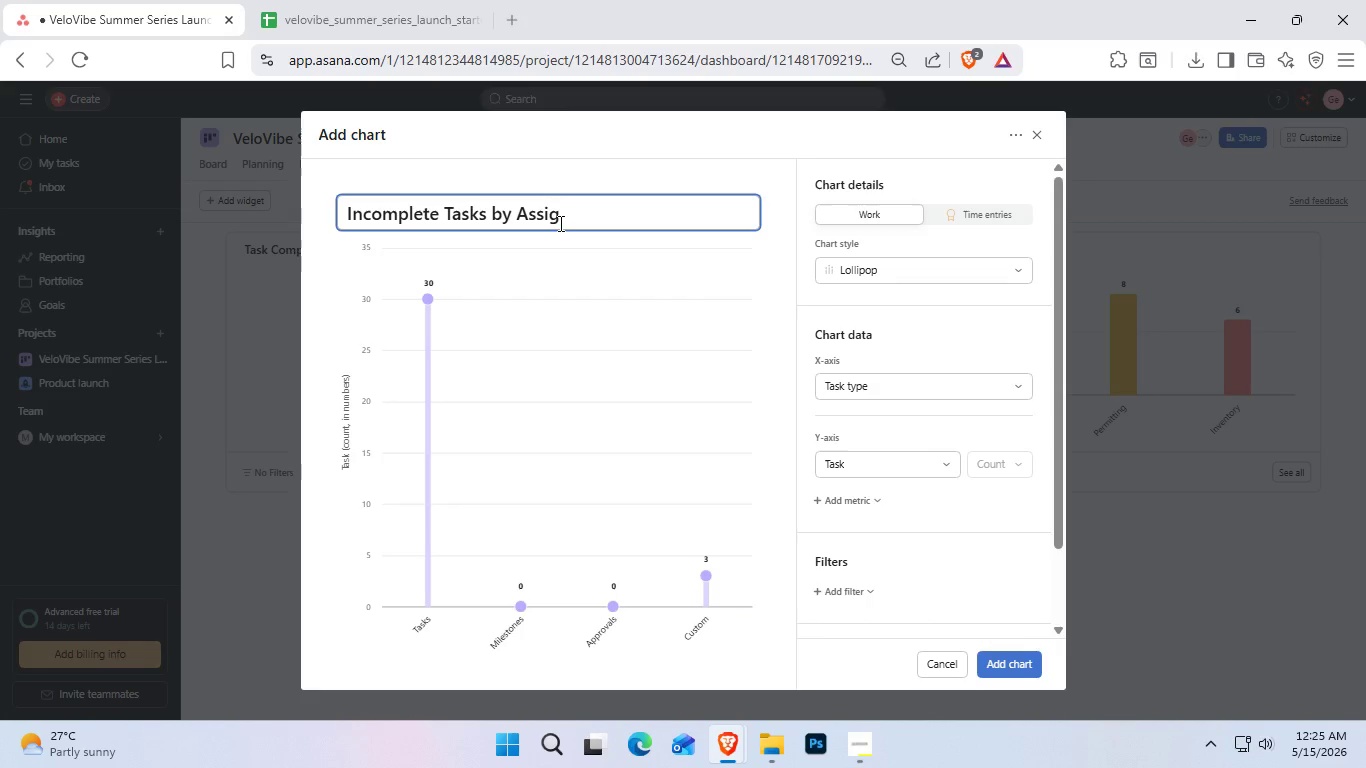 
type(nee)
 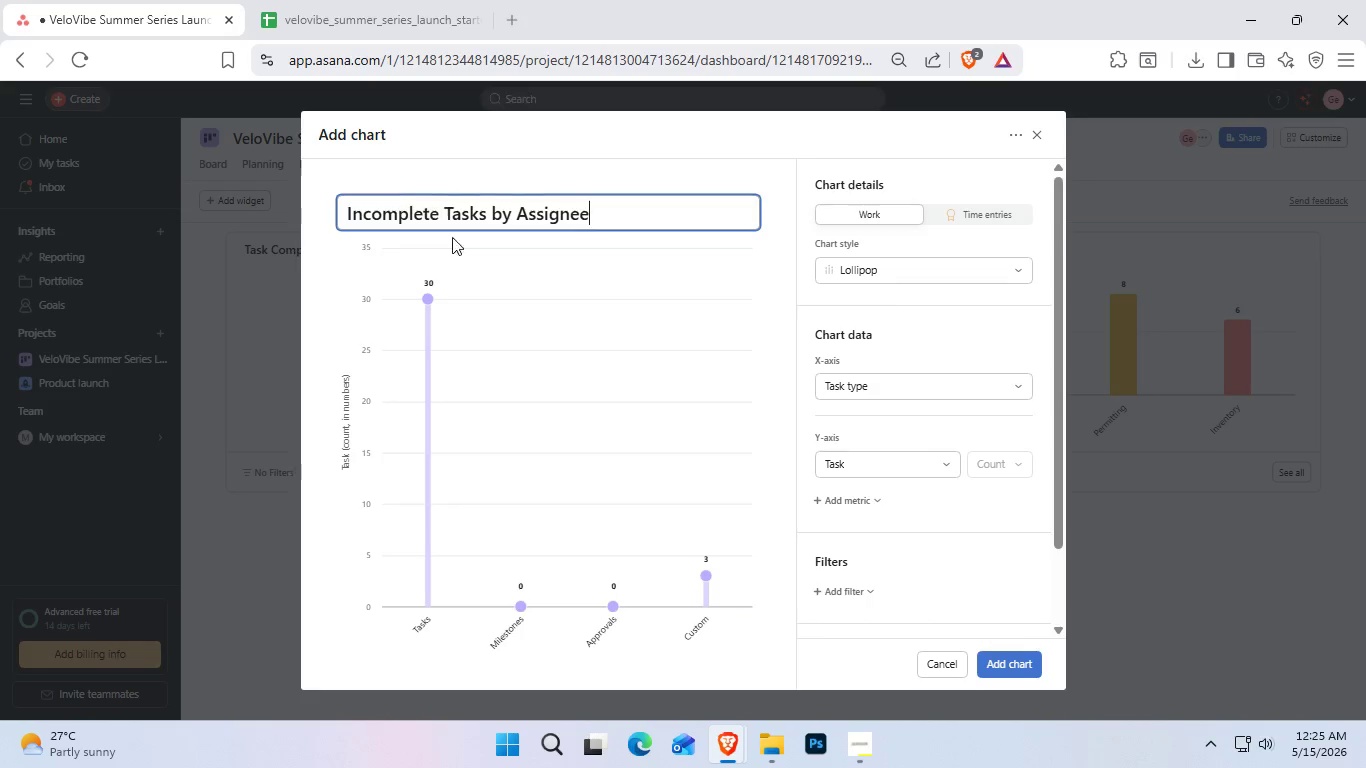 
wait(16.89)
 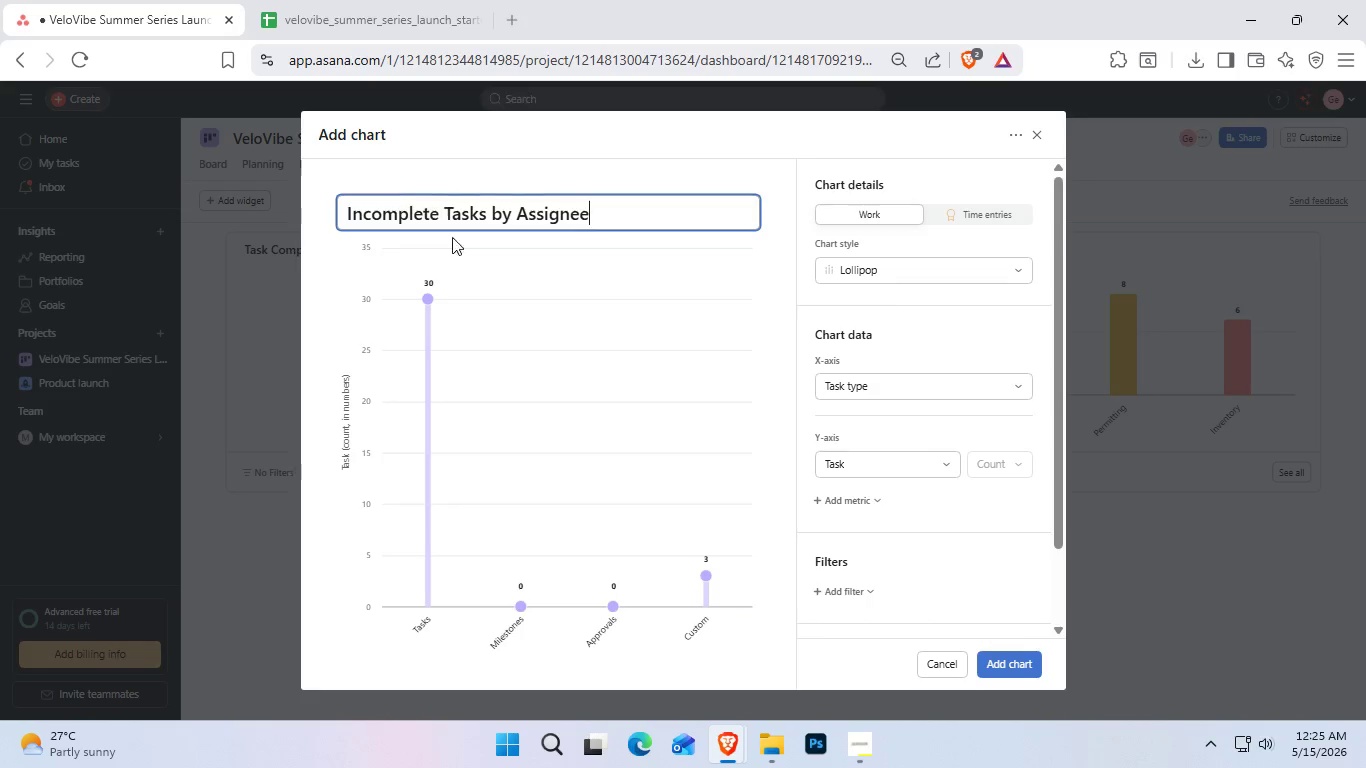 
scroll: coordinate [982, 510], scroll_direction: down, amount: 6.0
 